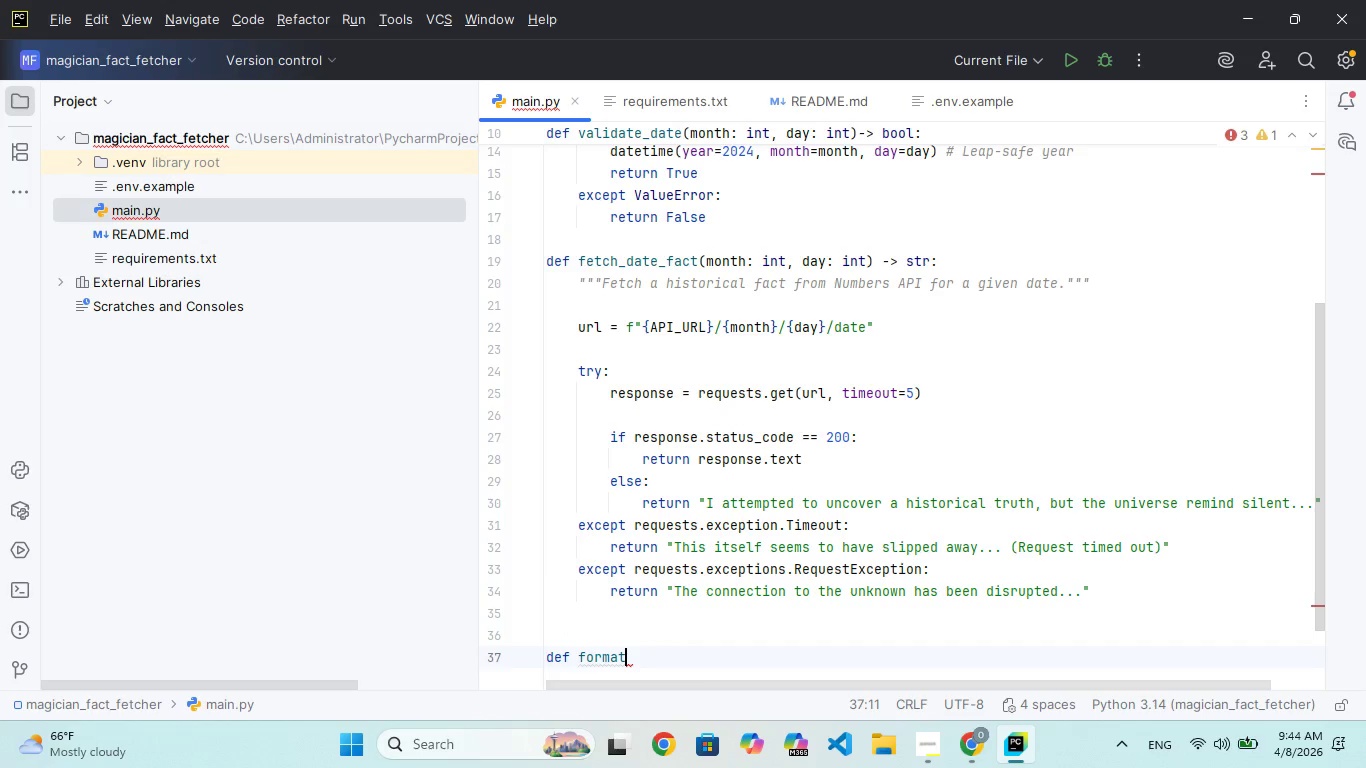 
type(_performer_)
 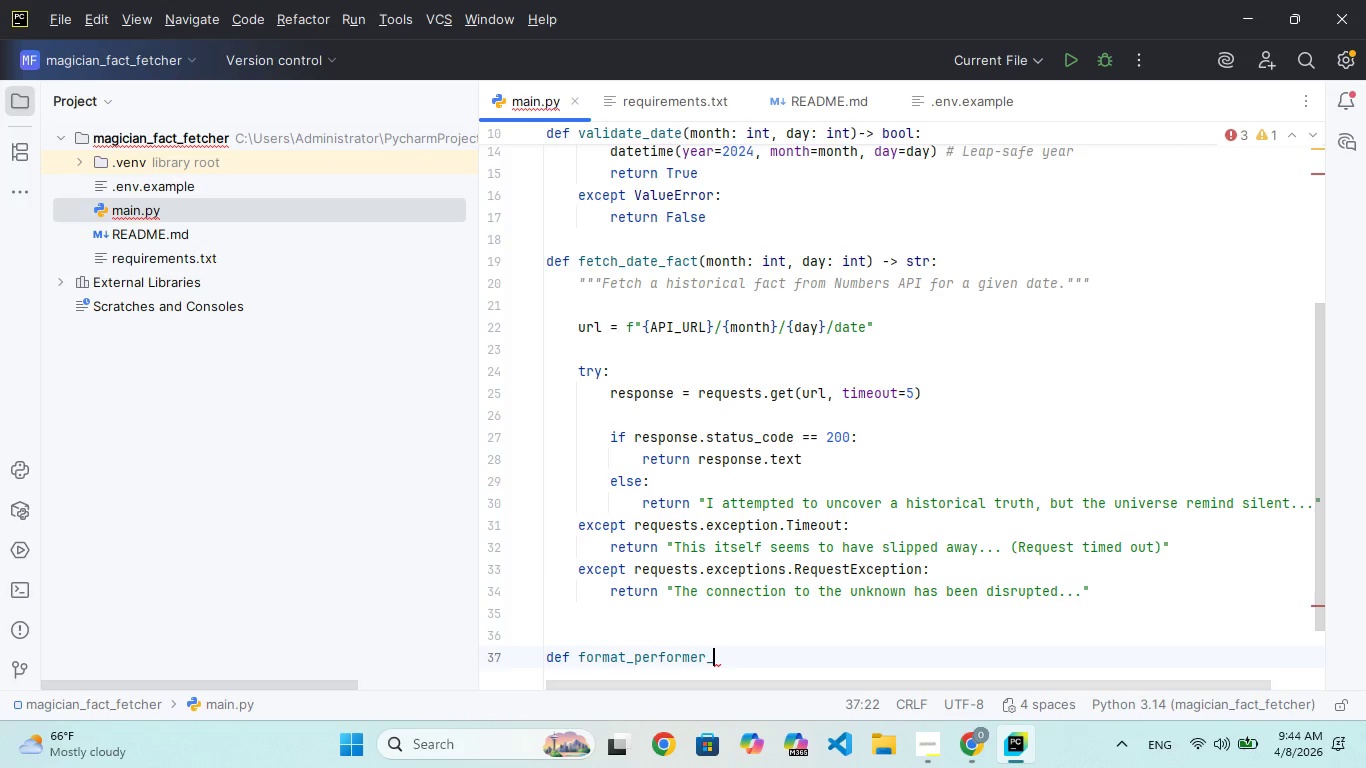 
wait(5.28)
 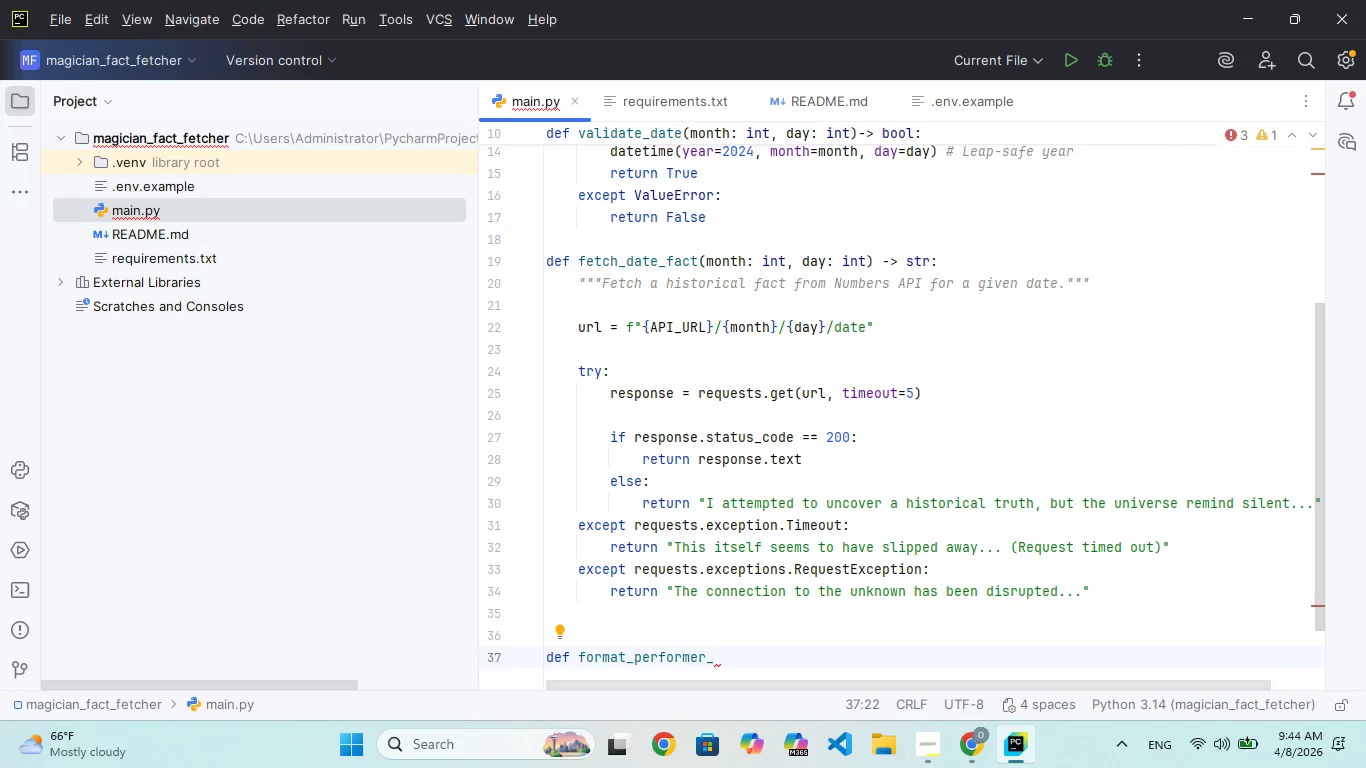 
type(sript()
 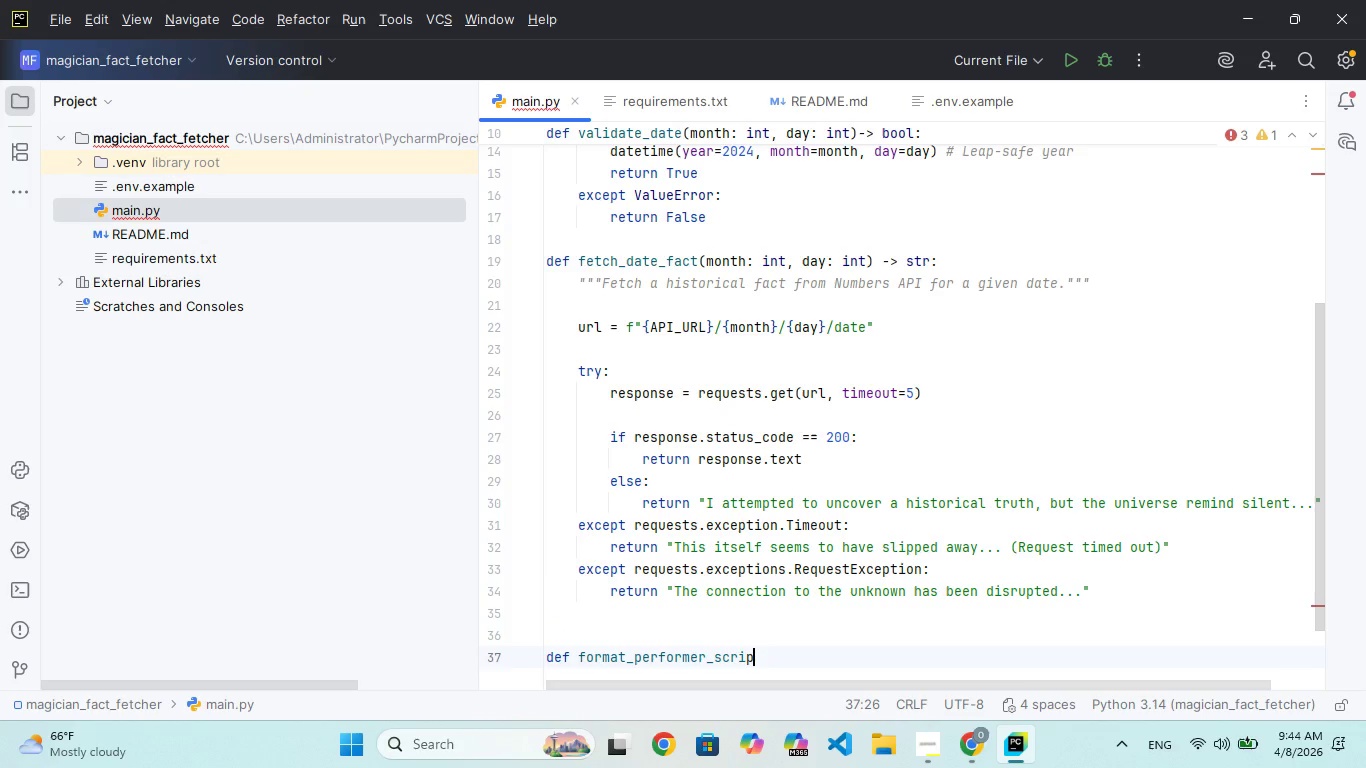 
hold_key(key=C, duration=0.38)
 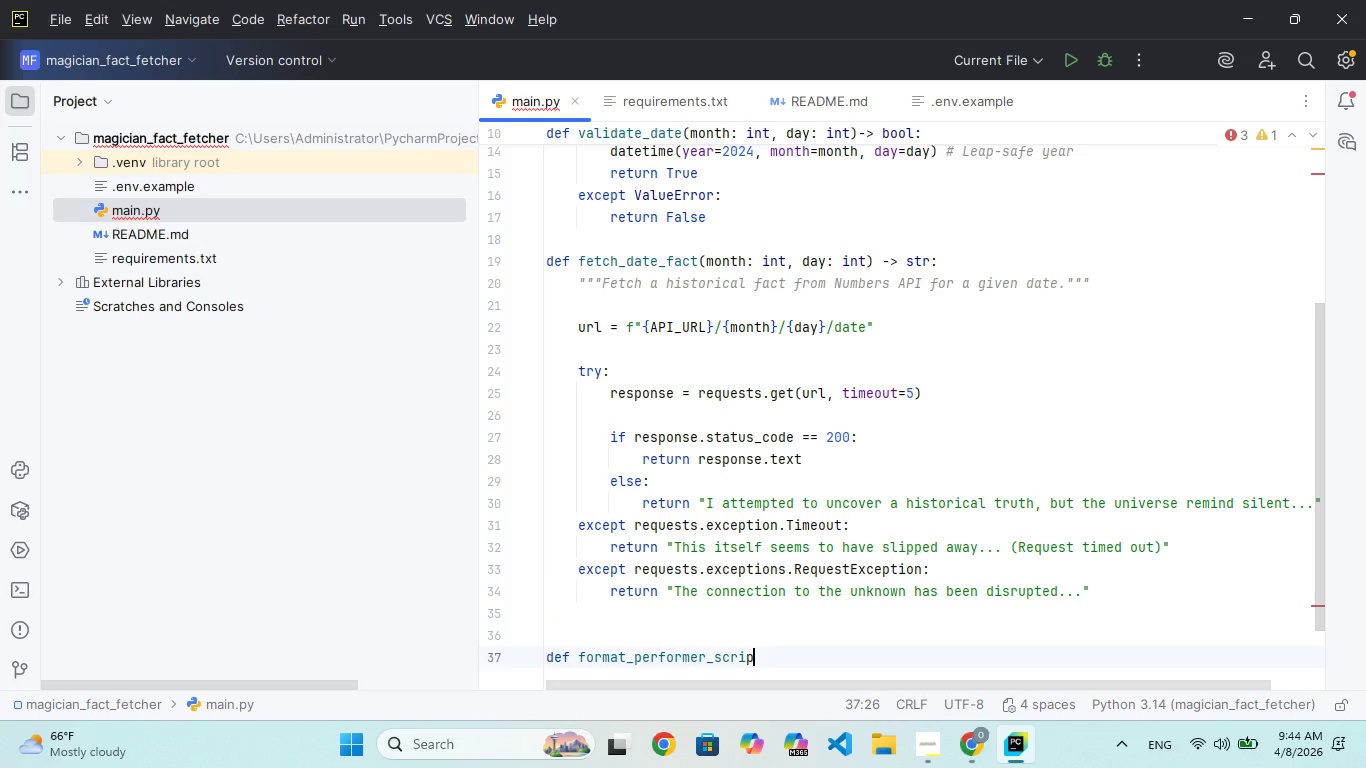 
wait(8.94)
 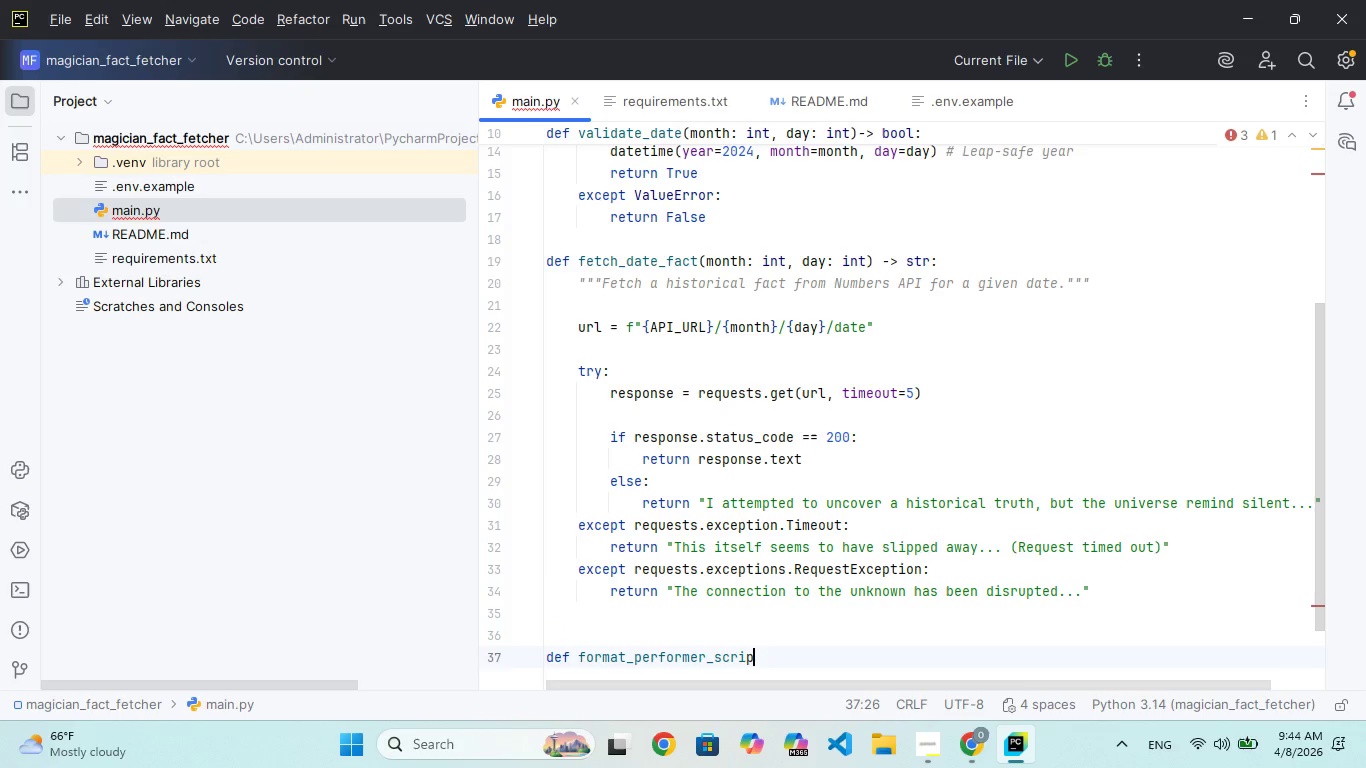 
key(T)
 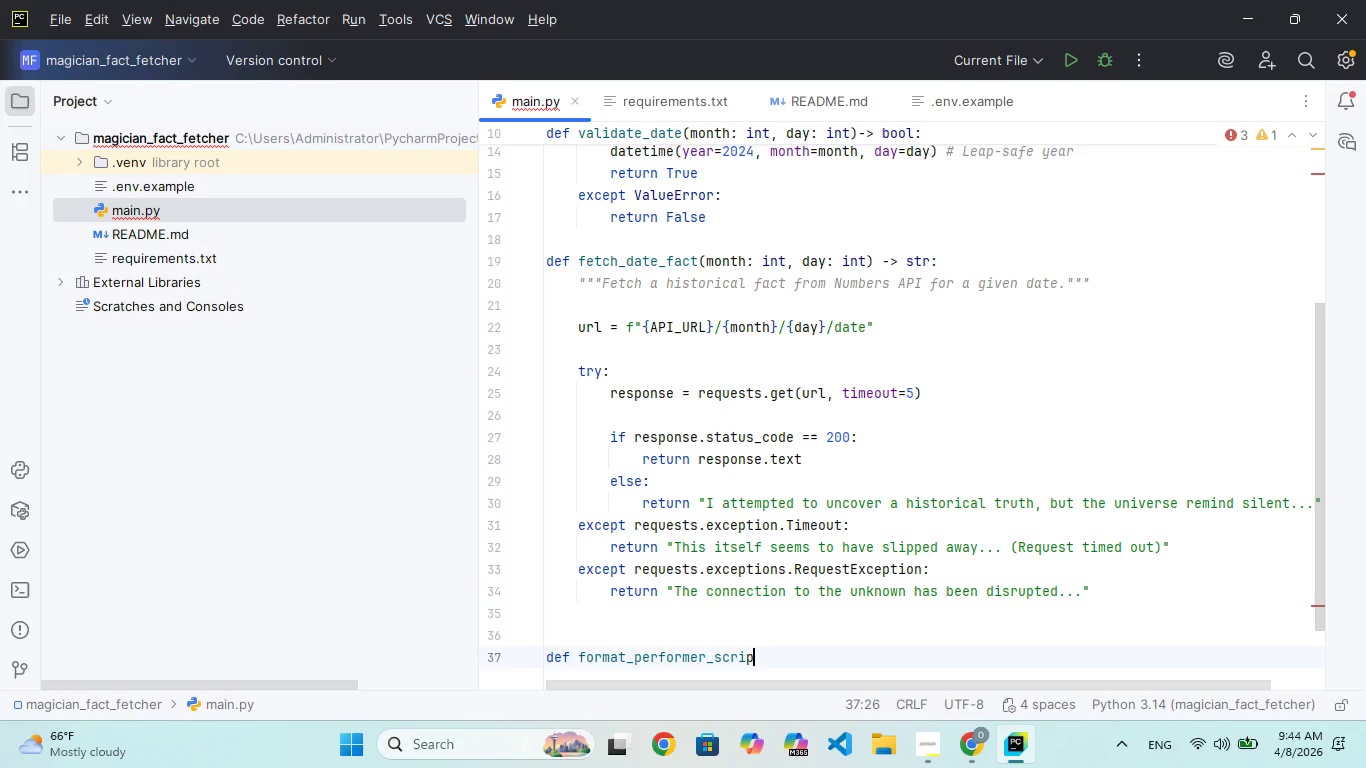 
wait(6.72)
 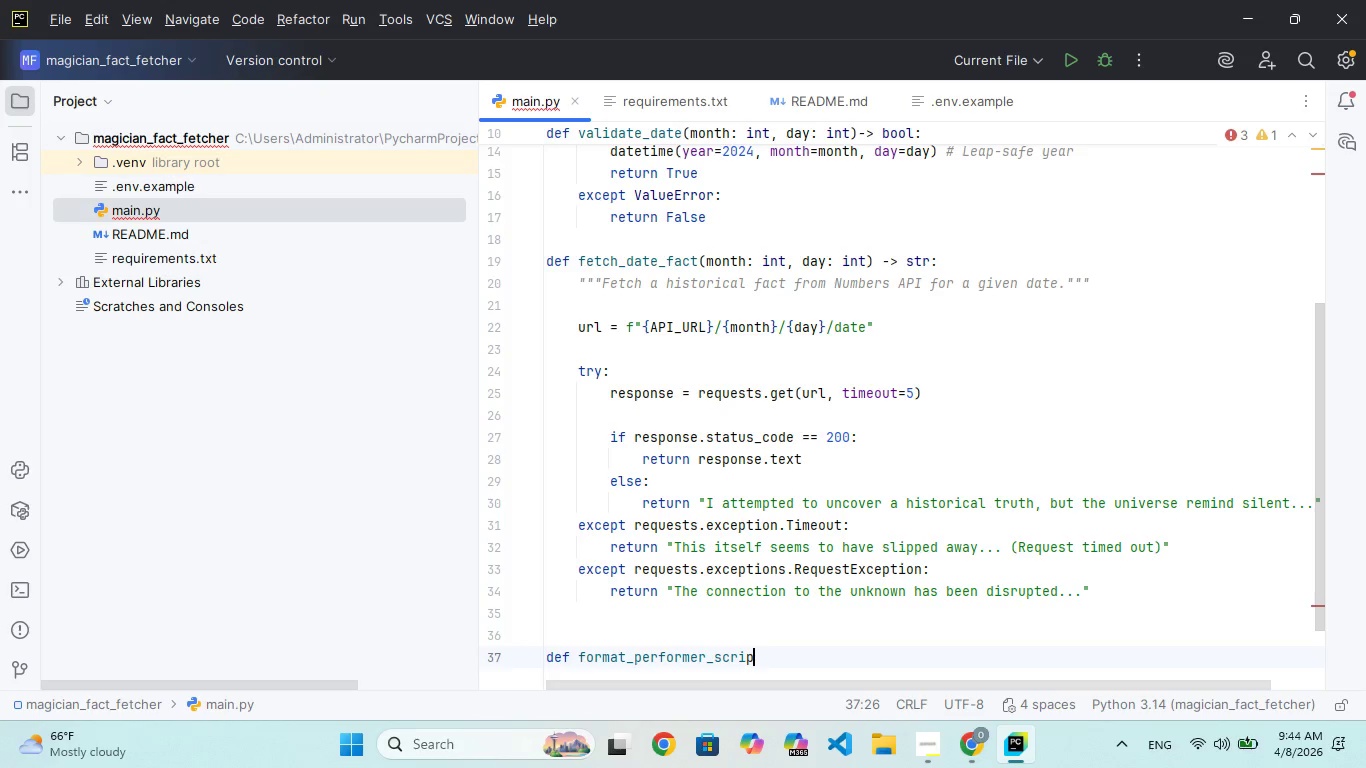 
left_click([1365, 21])
 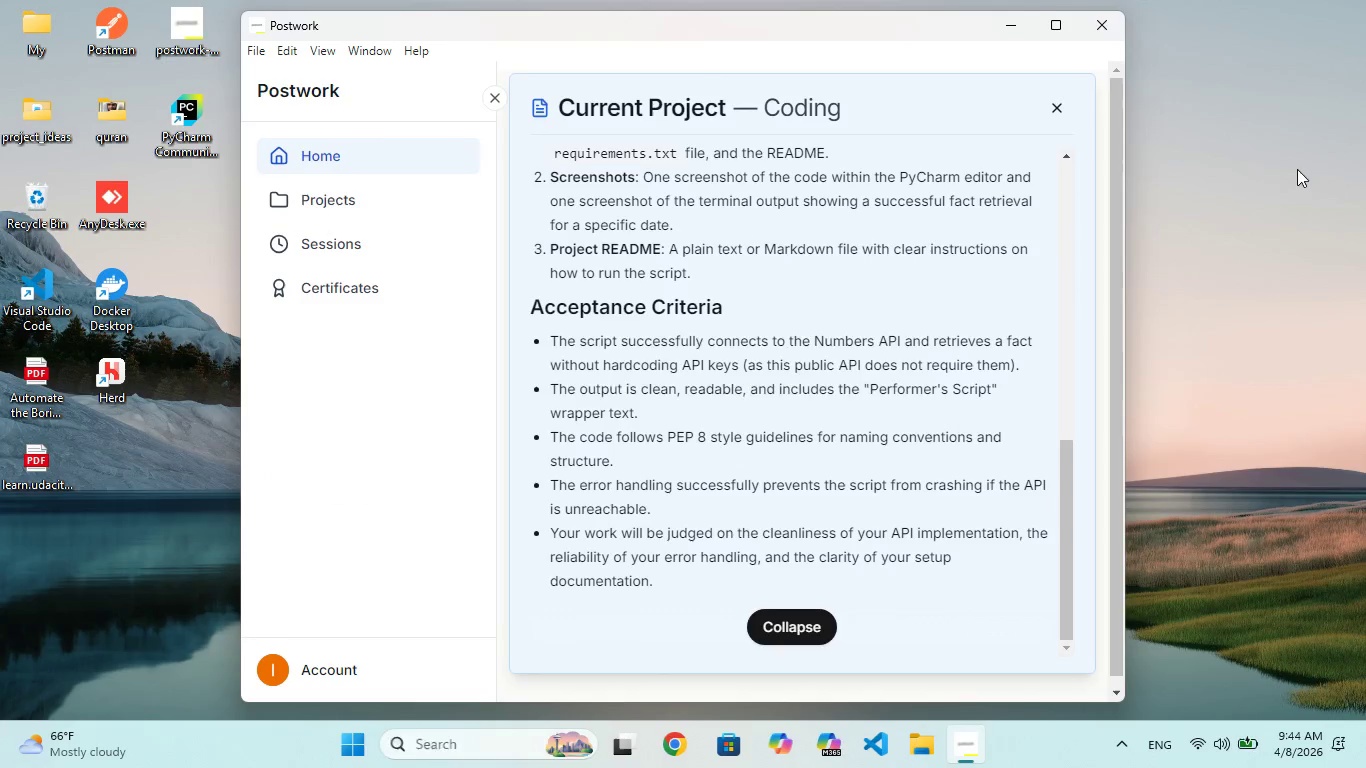 
right_click([1365, 21])
 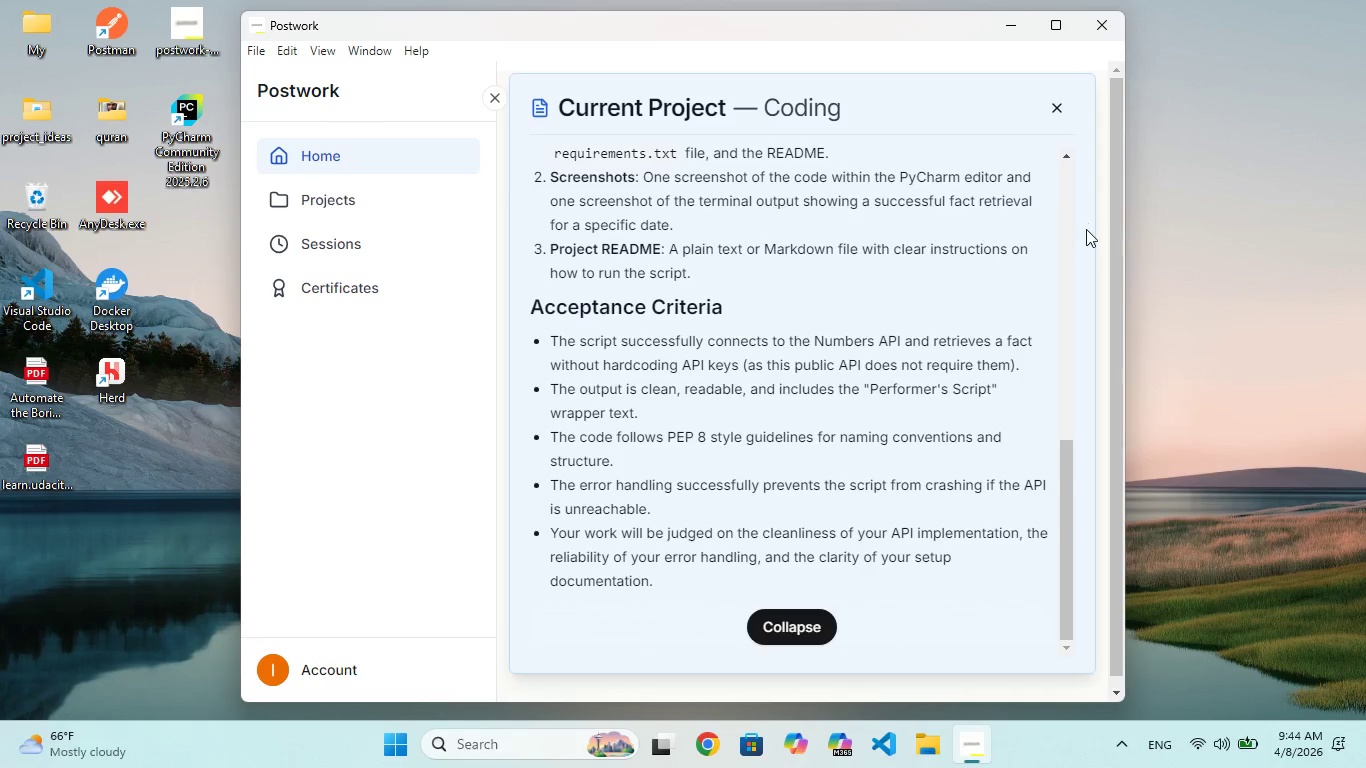 
wait(7.52)
 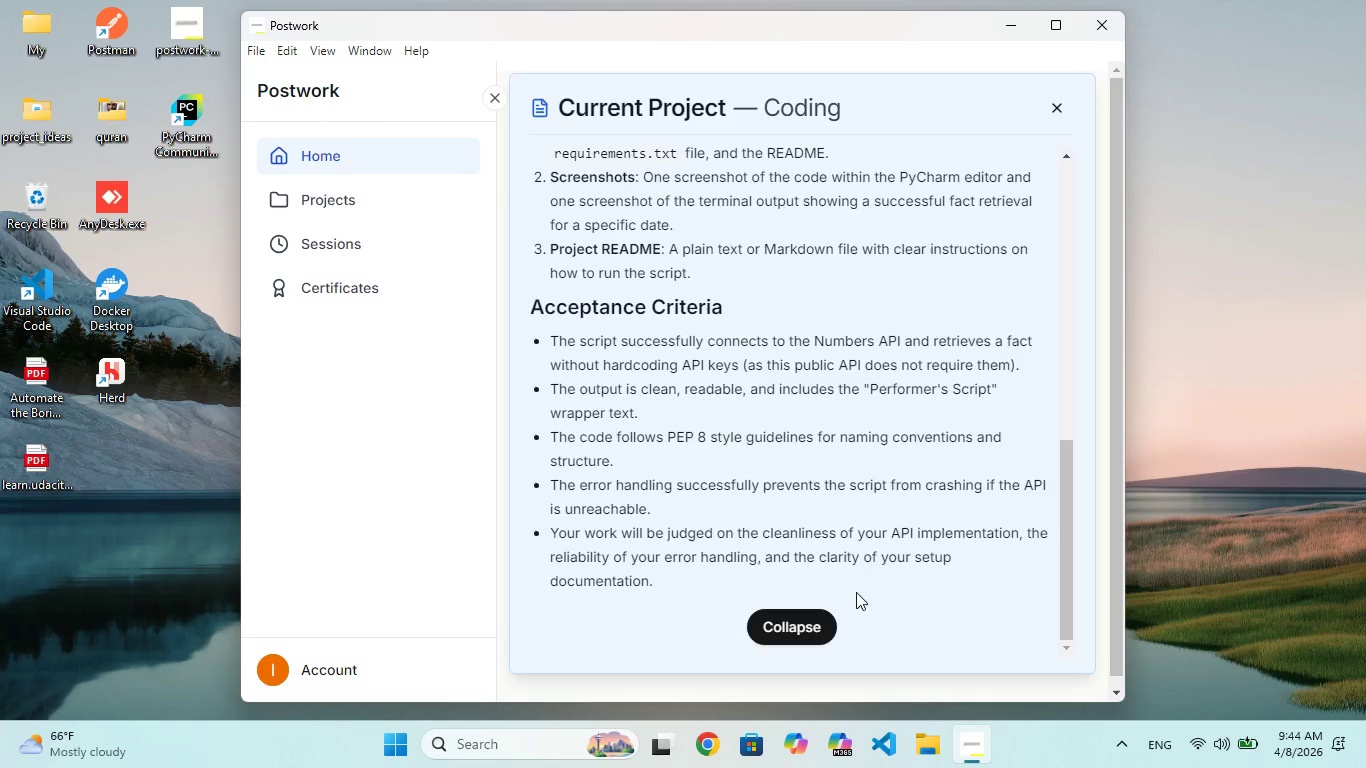 
left_click([1001, 21])
 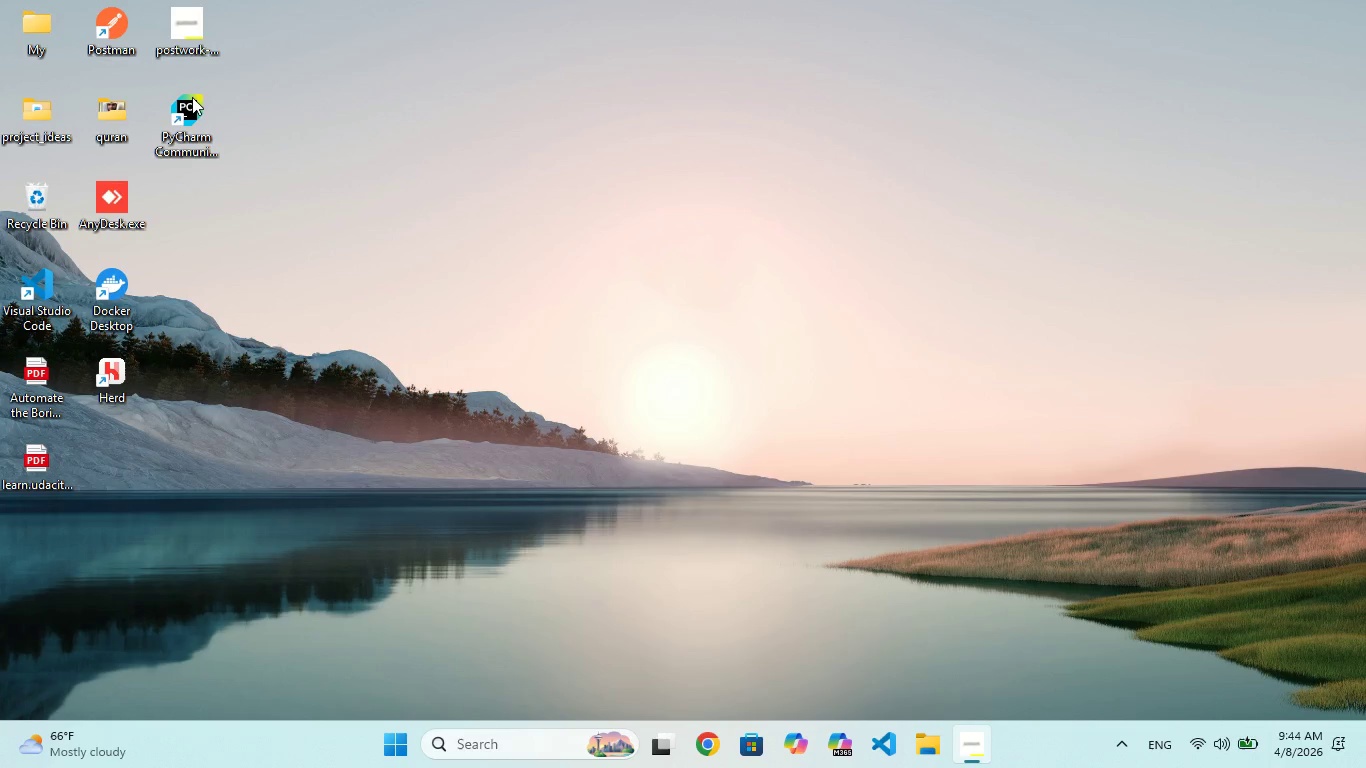 
double_click([193, 97])
 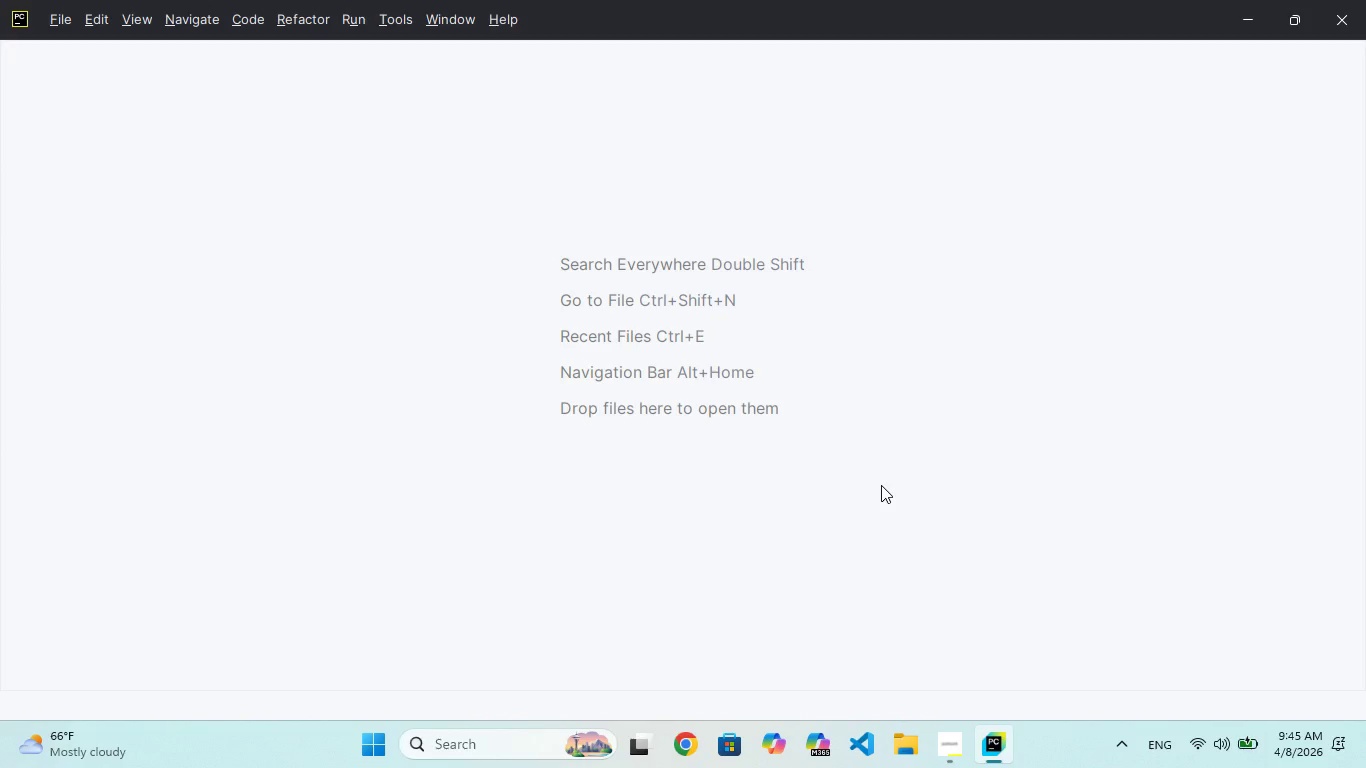 
wait(12.91)
 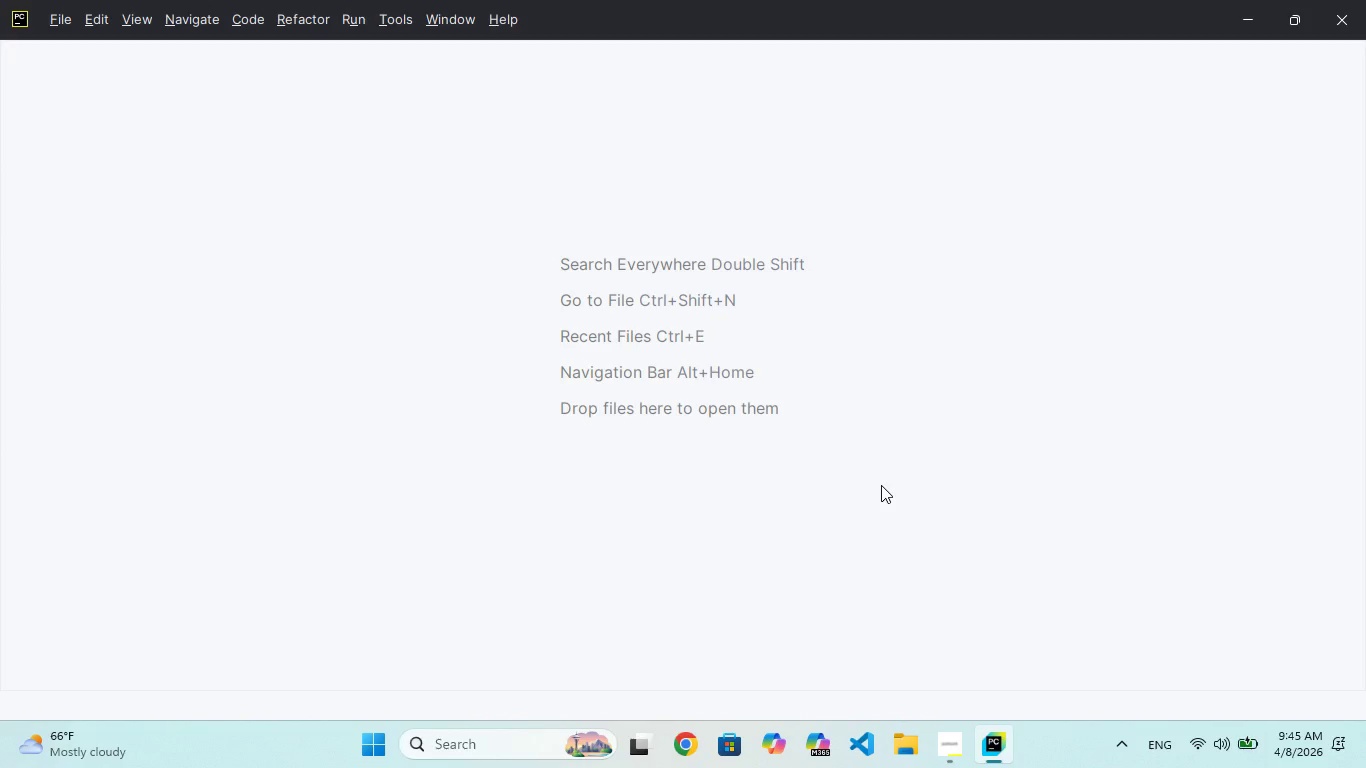 
scroll: coordinate [824, 545], scroll_direction: down, amount: 10.0
 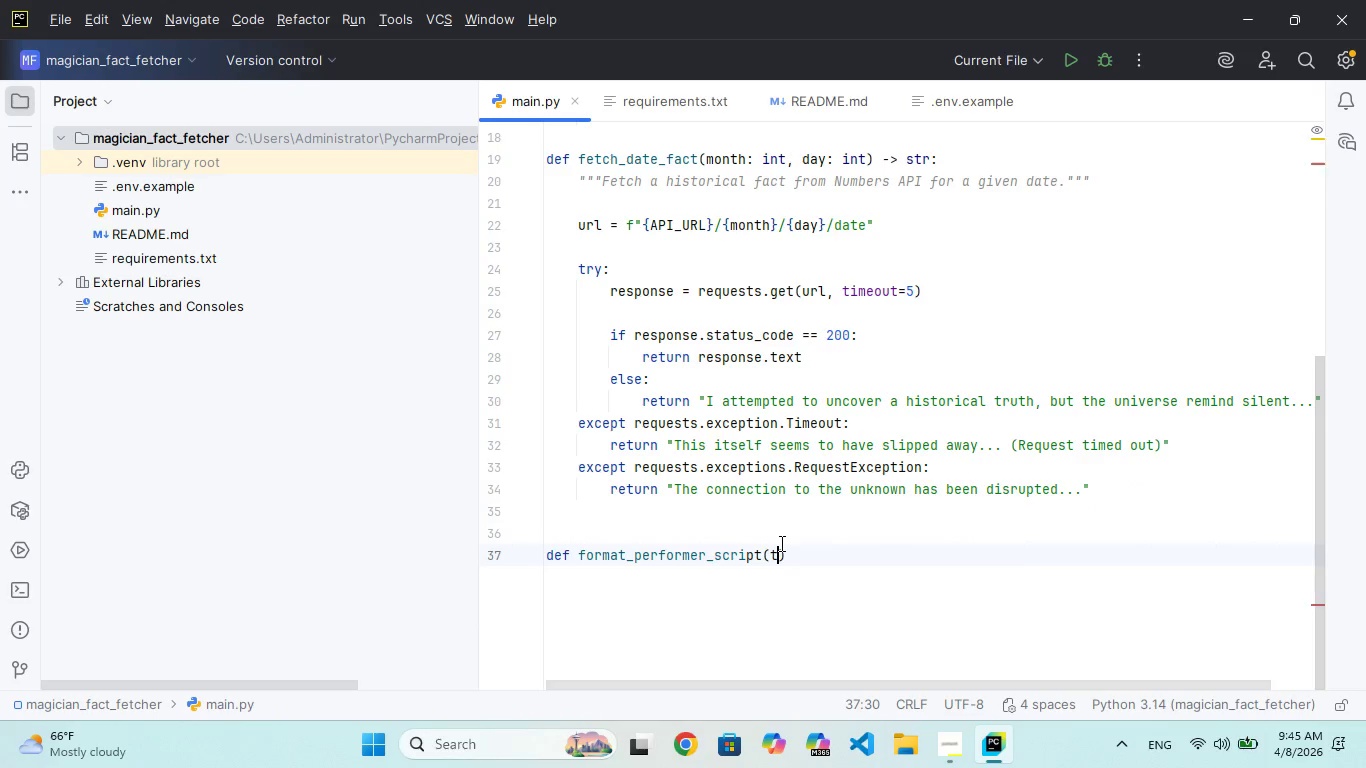 
left_click([780, 543])
 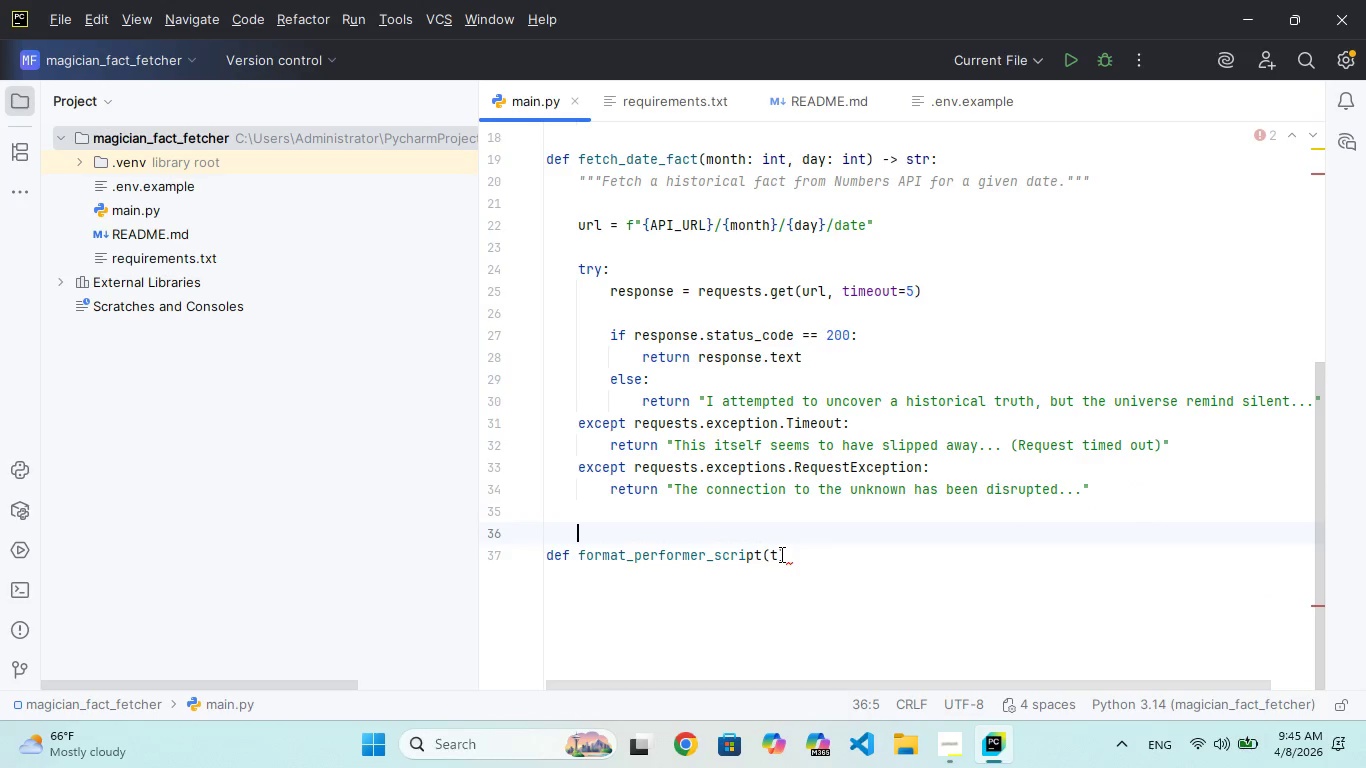 
left_click([780, 554])
 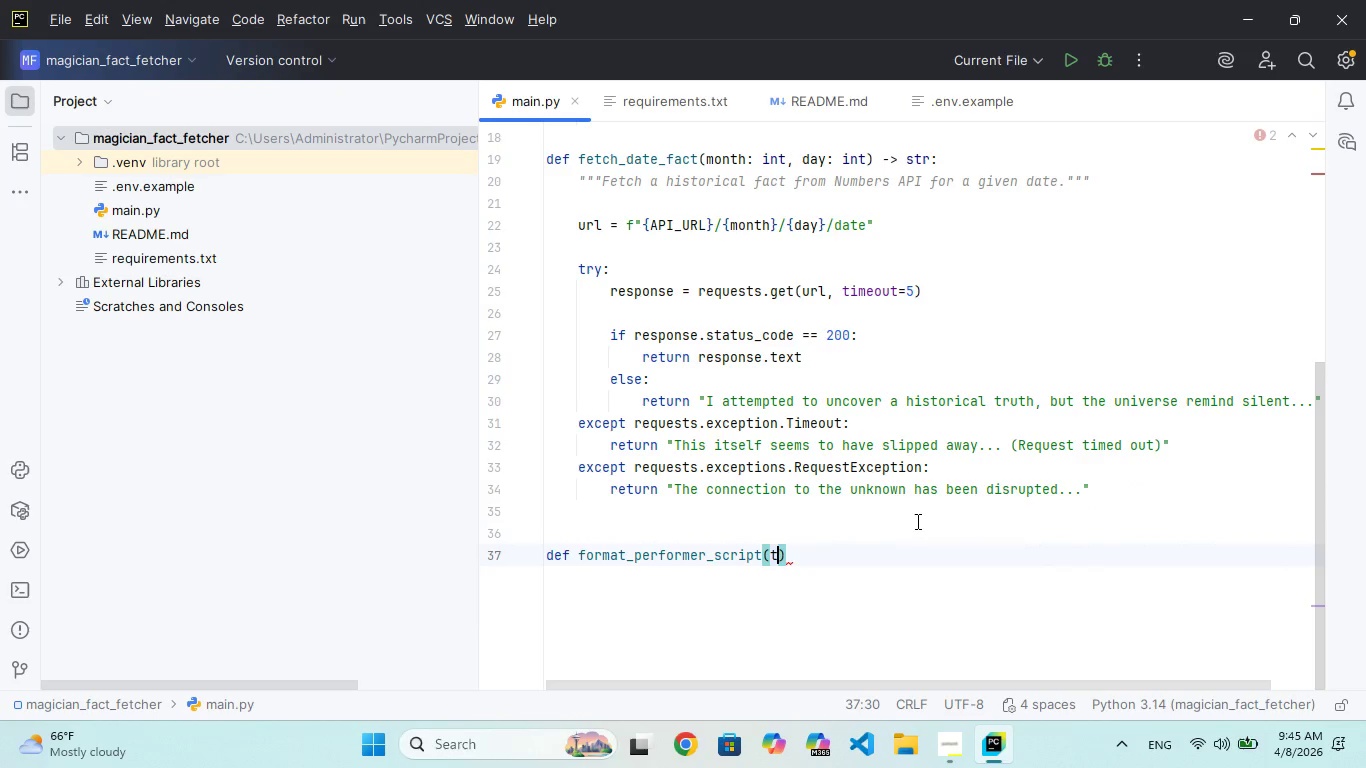 
mouse_move([984, 571])
 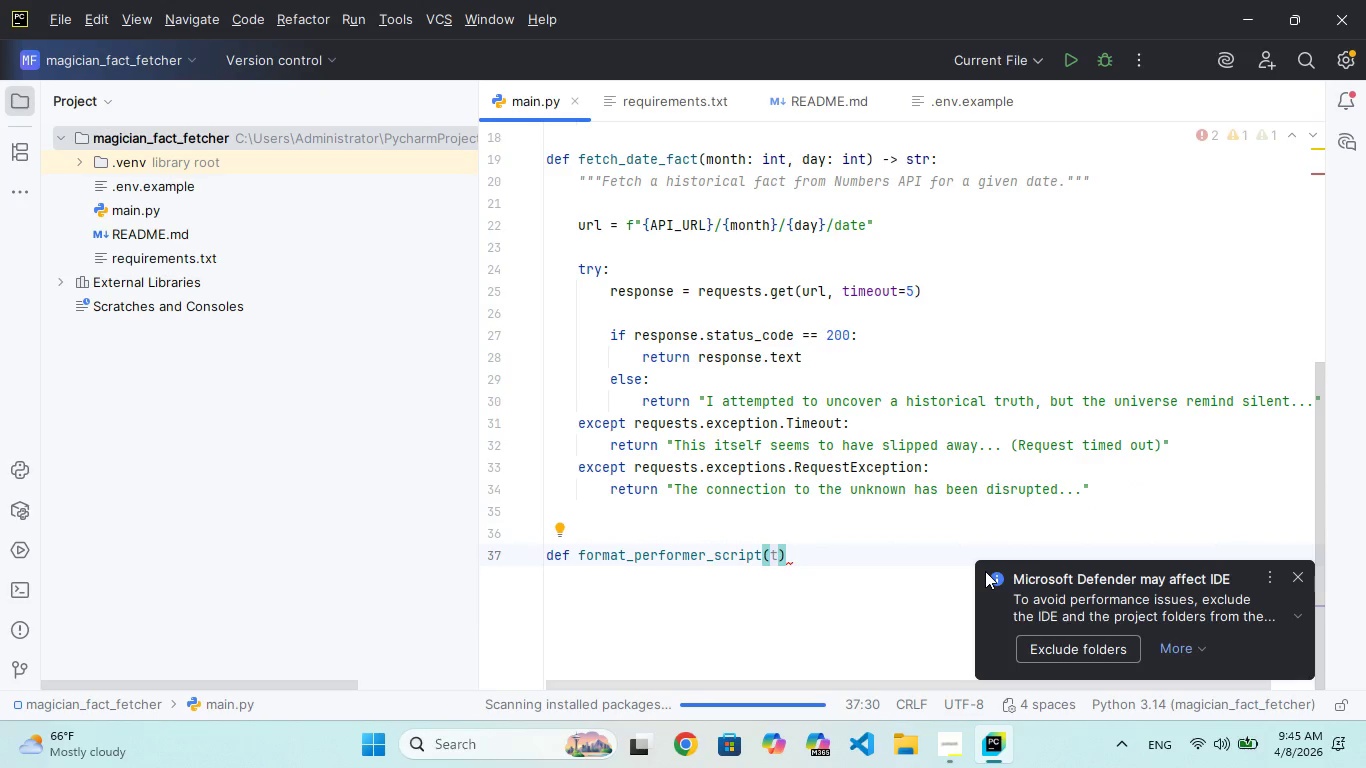 
key(Backspace)
type(fat: sr)
 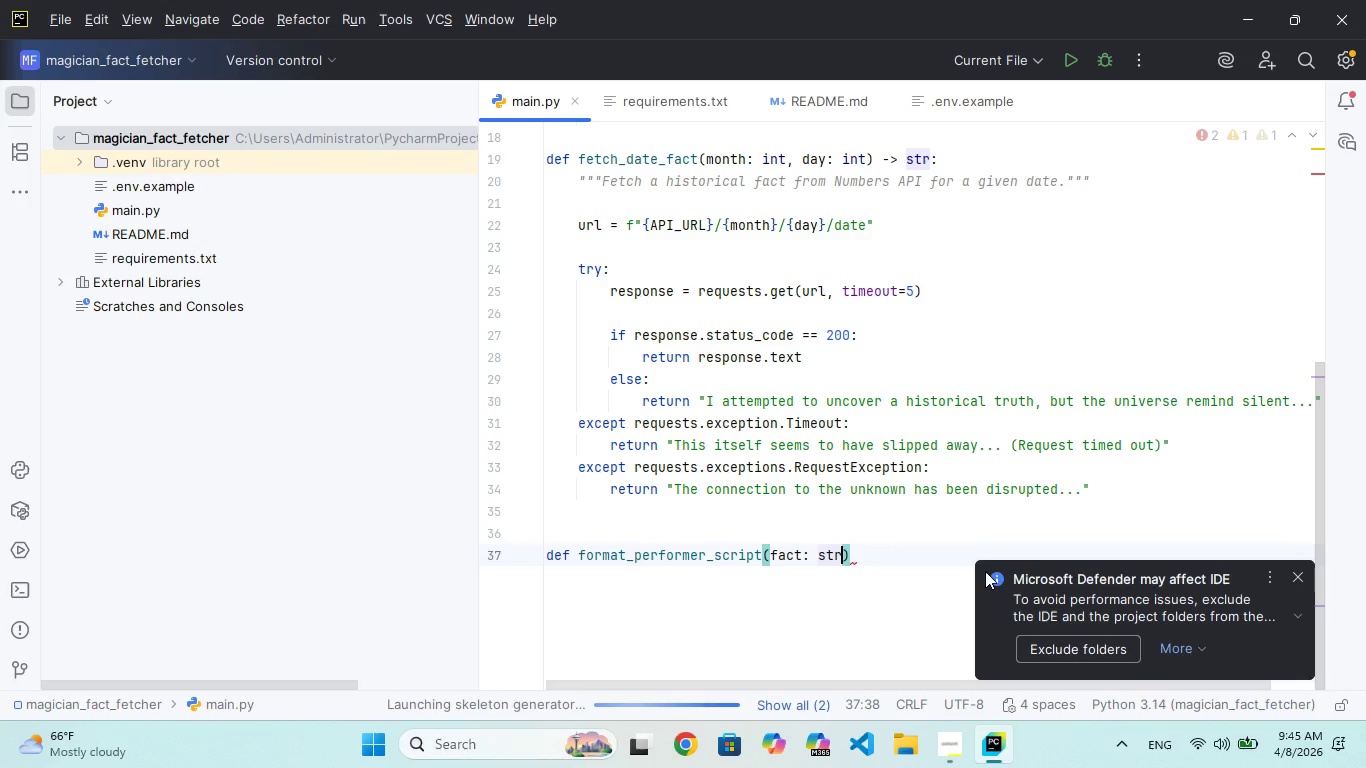 
hold_key(key=C, duration=0.45)
 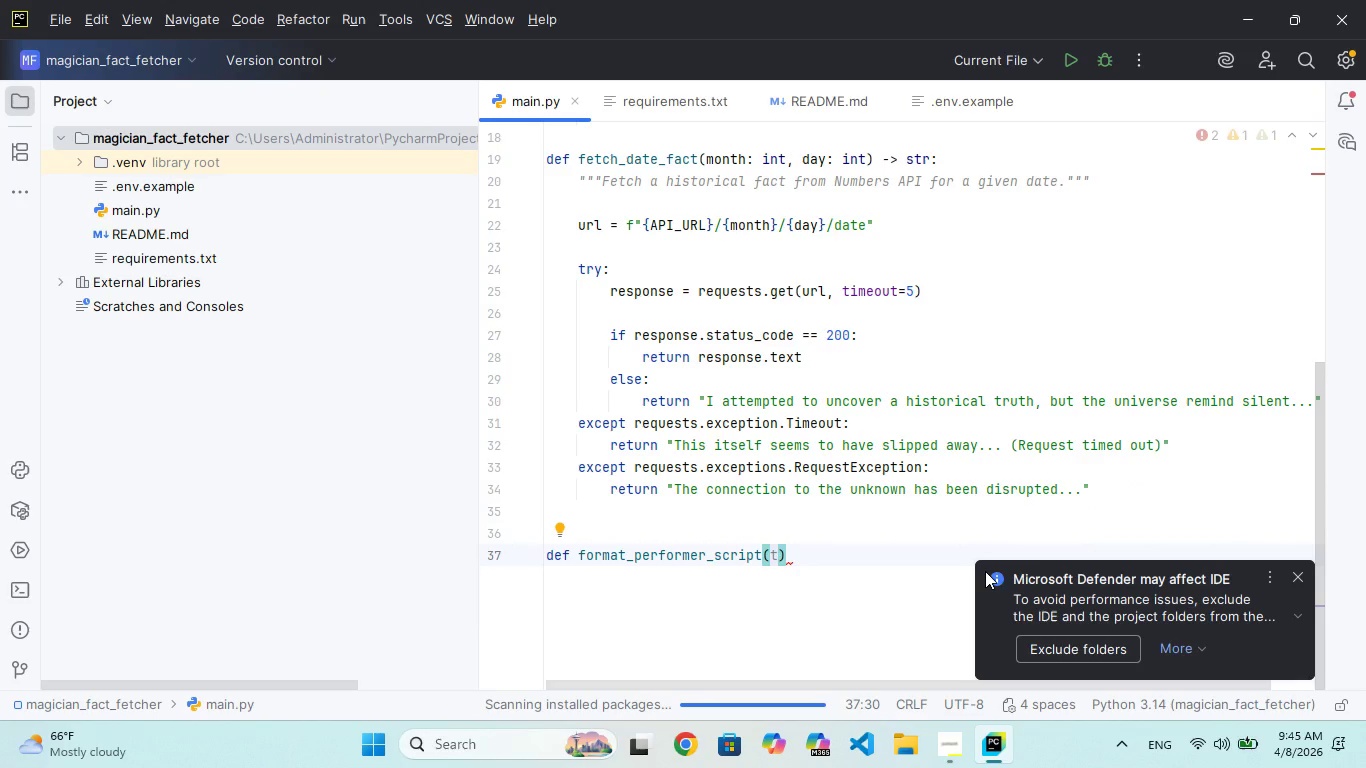 
hold_key(key=T, duration=0.41)
 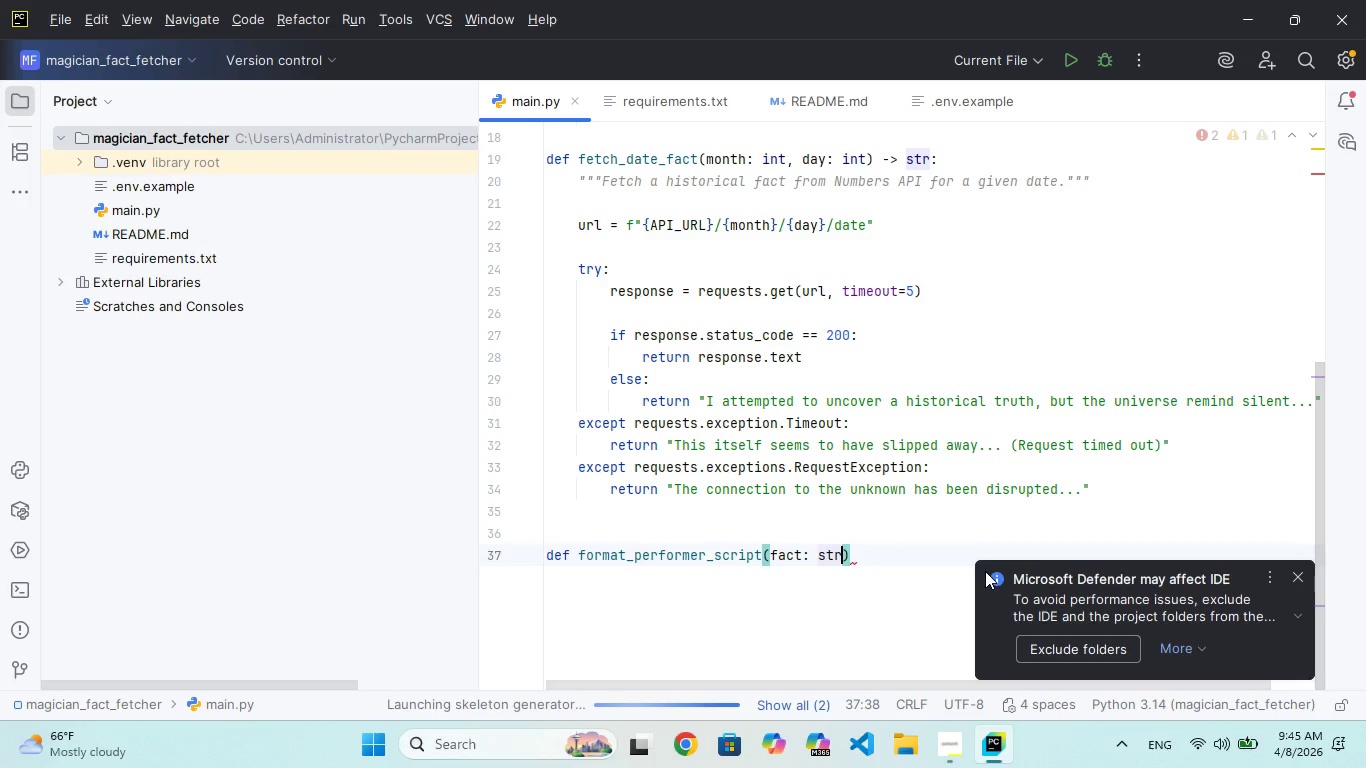 
key(ArrowRight)
 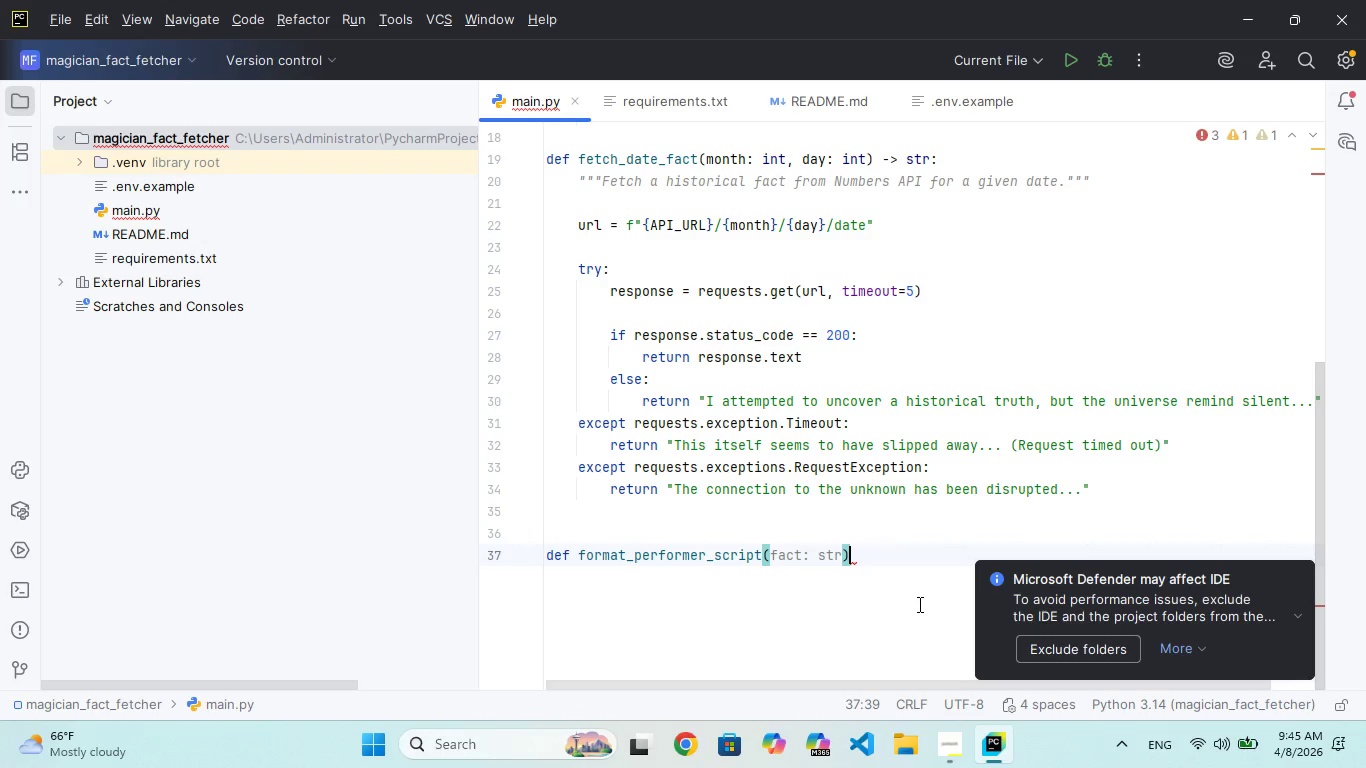 
wait(7.73)
 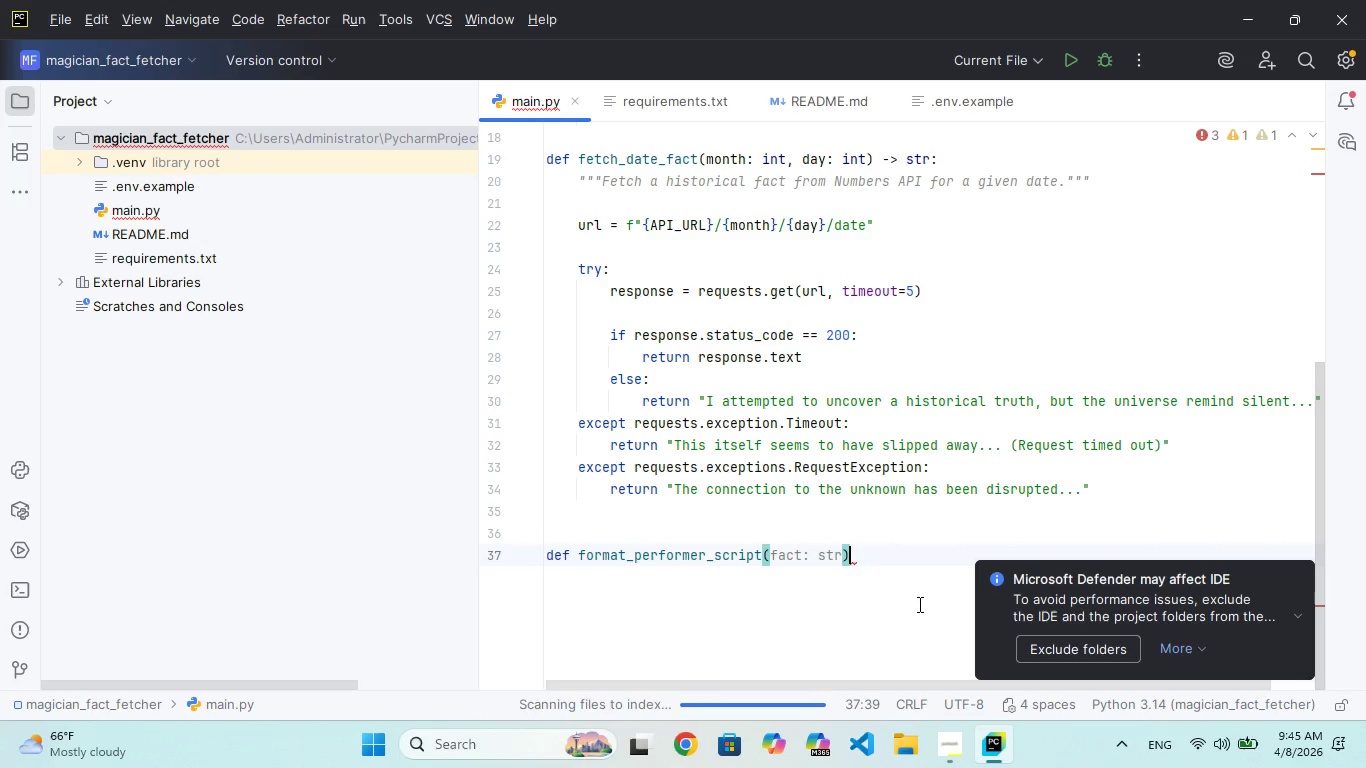 
type( -> str:)
 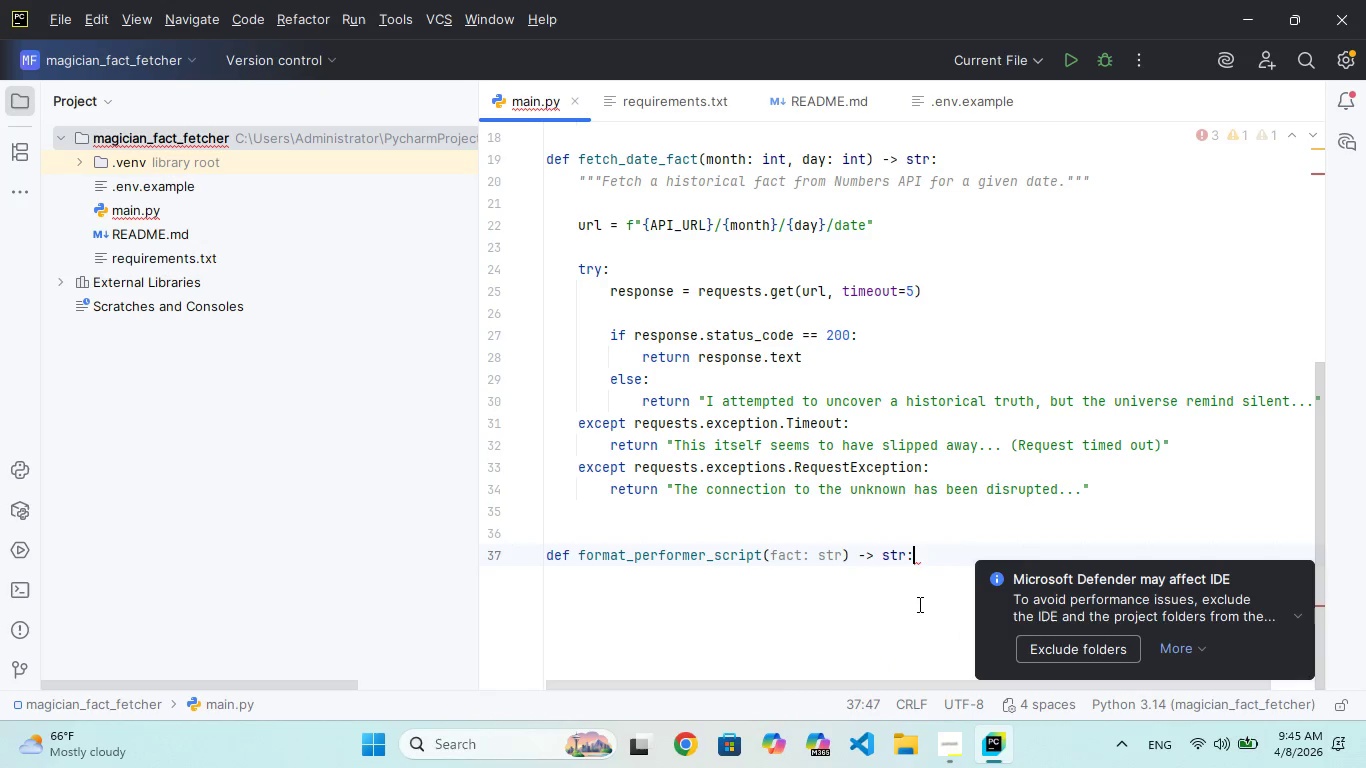 
wait(6.06)
 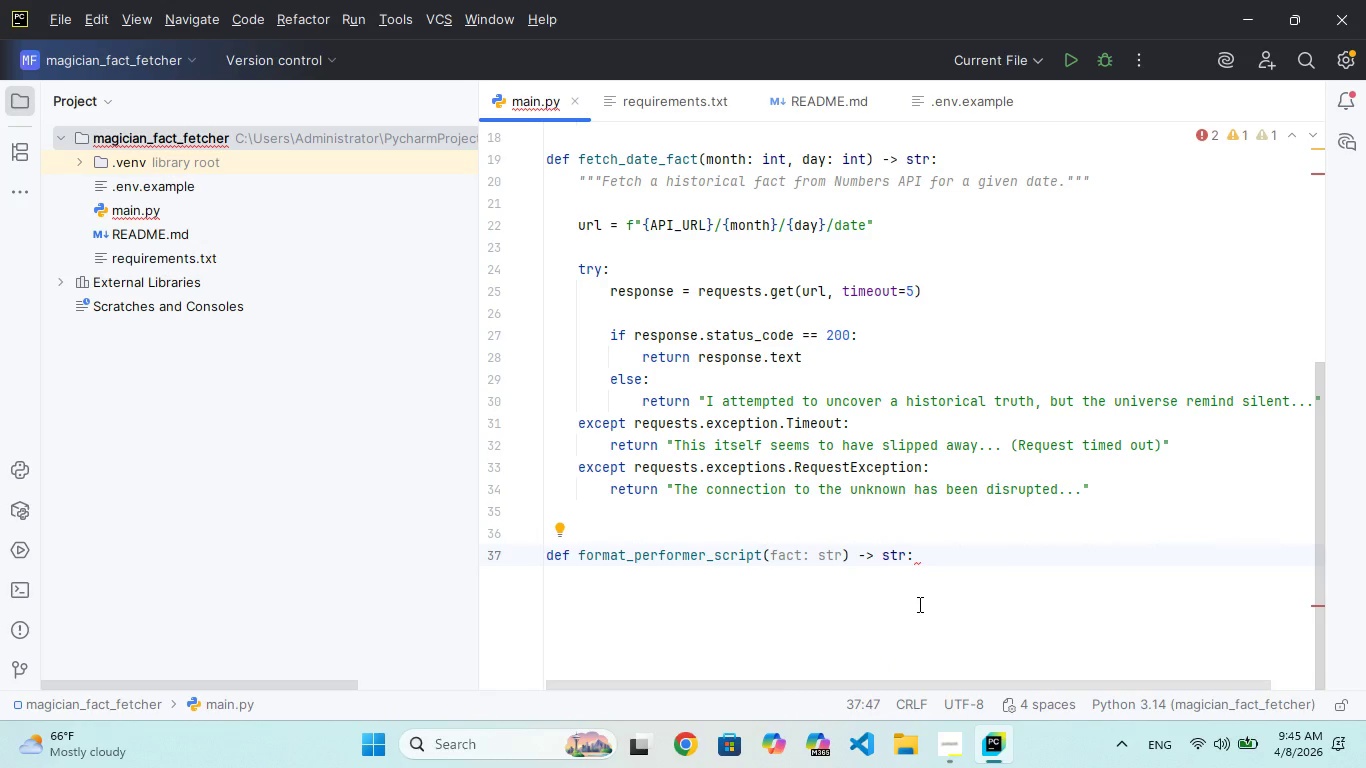 
key(Enter)
 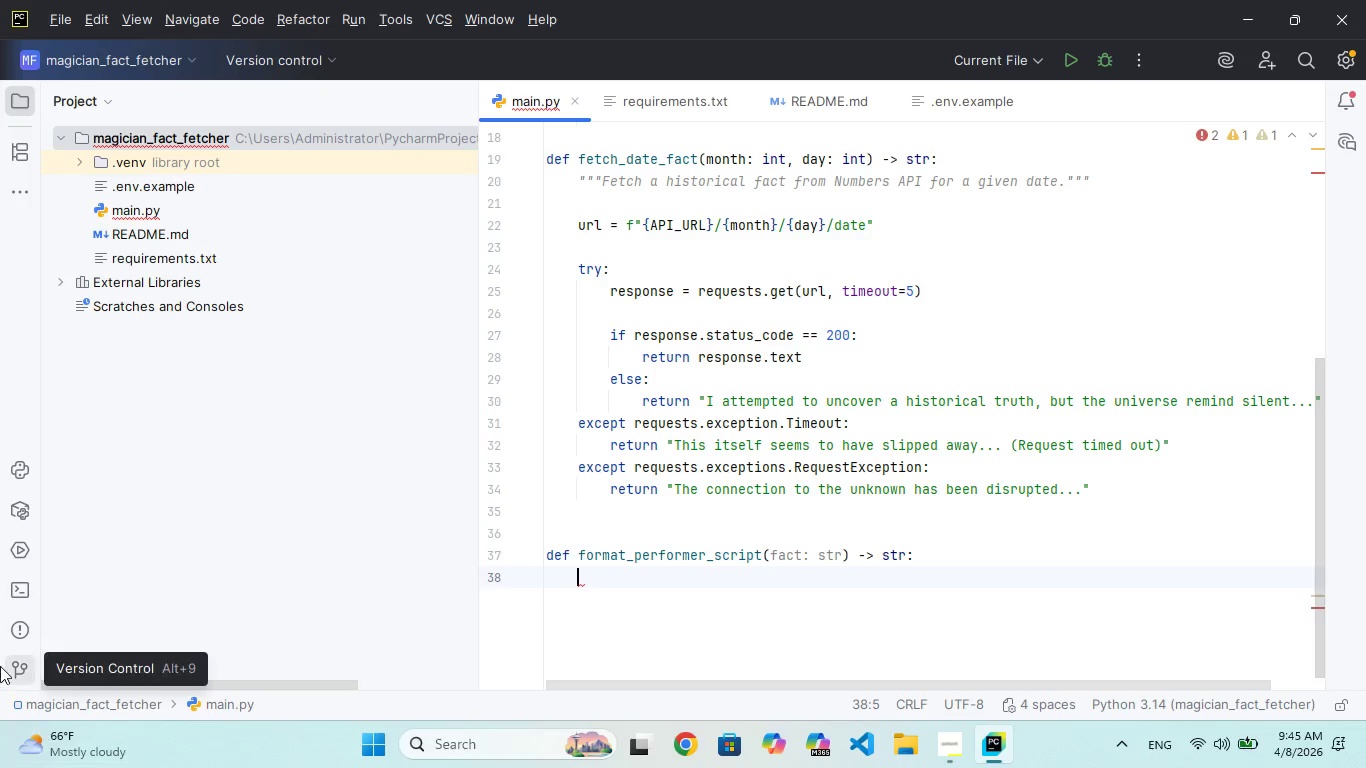 
left_click([14, 588])
 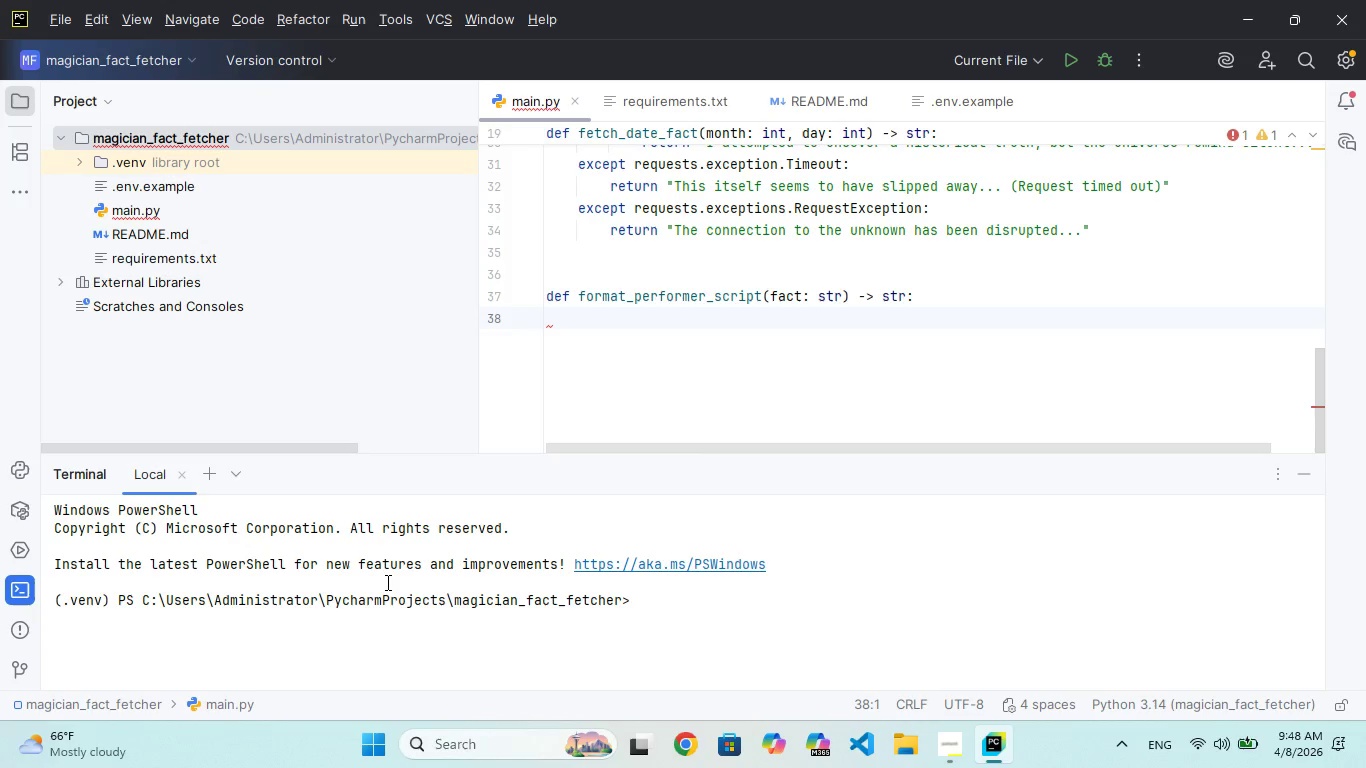 
wait(147.36)
 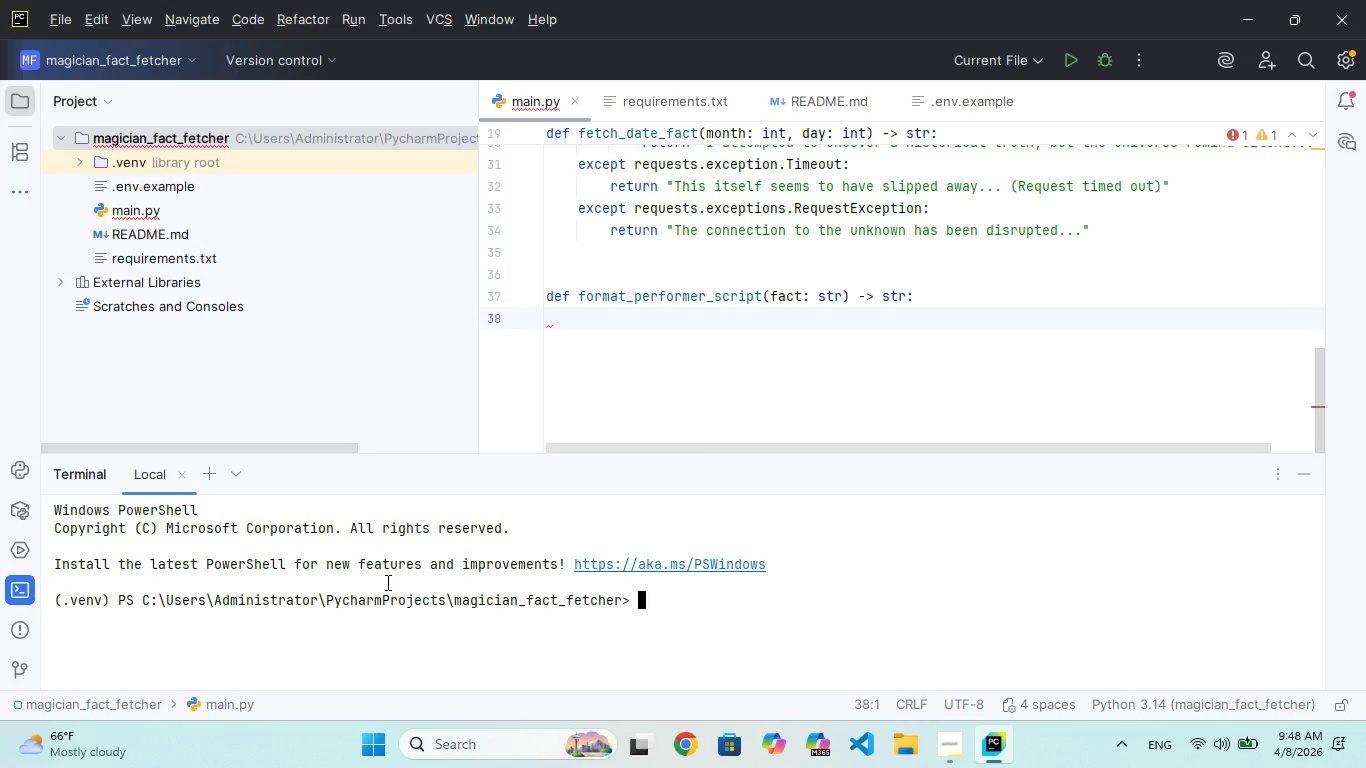 
key(Shift+Quote)
 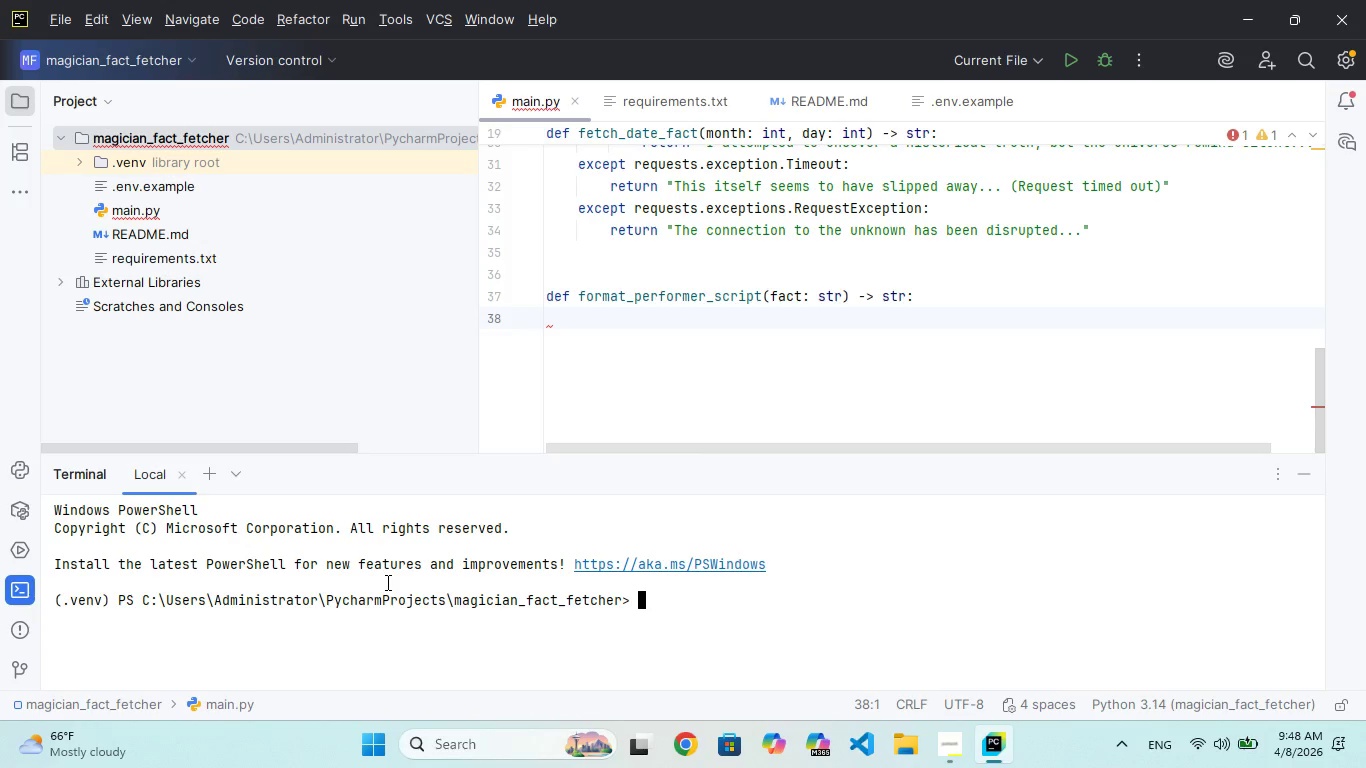 
key(Shift+Quote)
 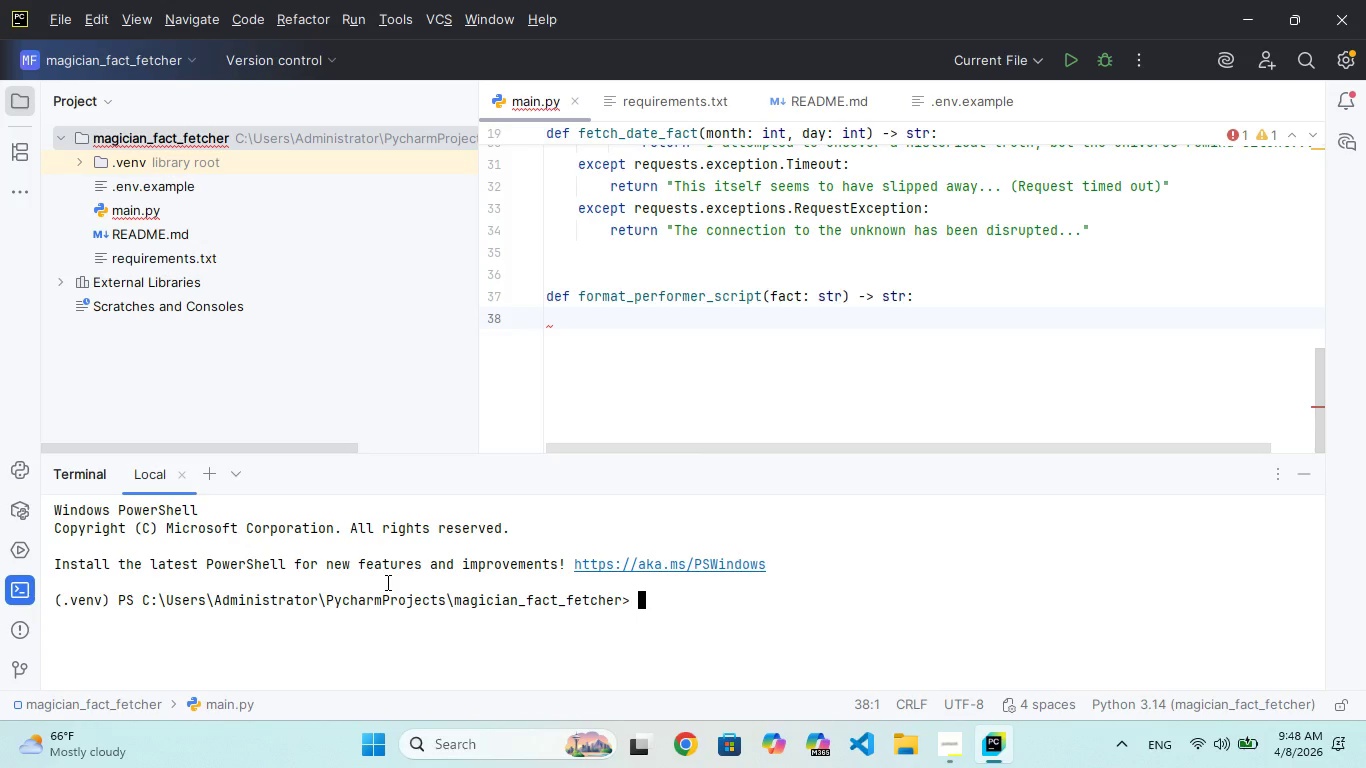 
key(Shift+Quote)
 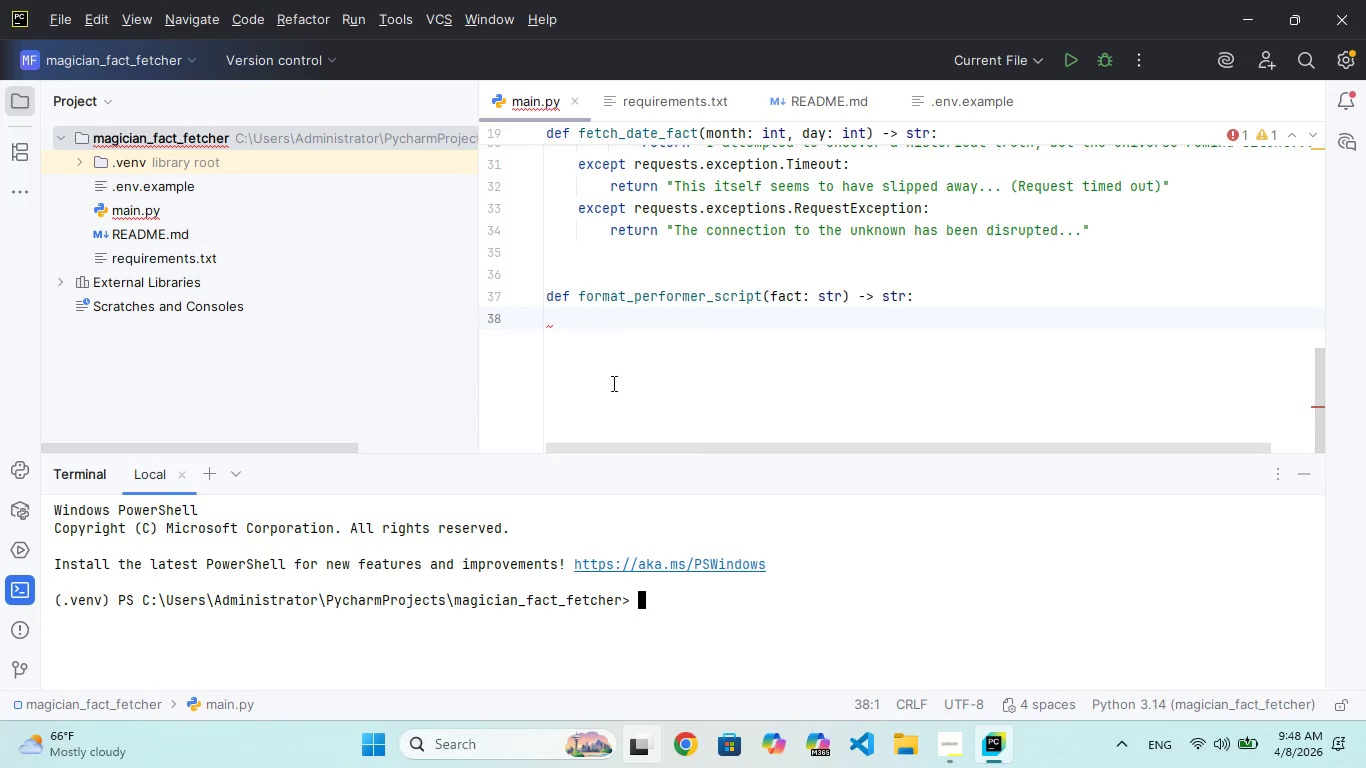 
left_click([647, 598])
 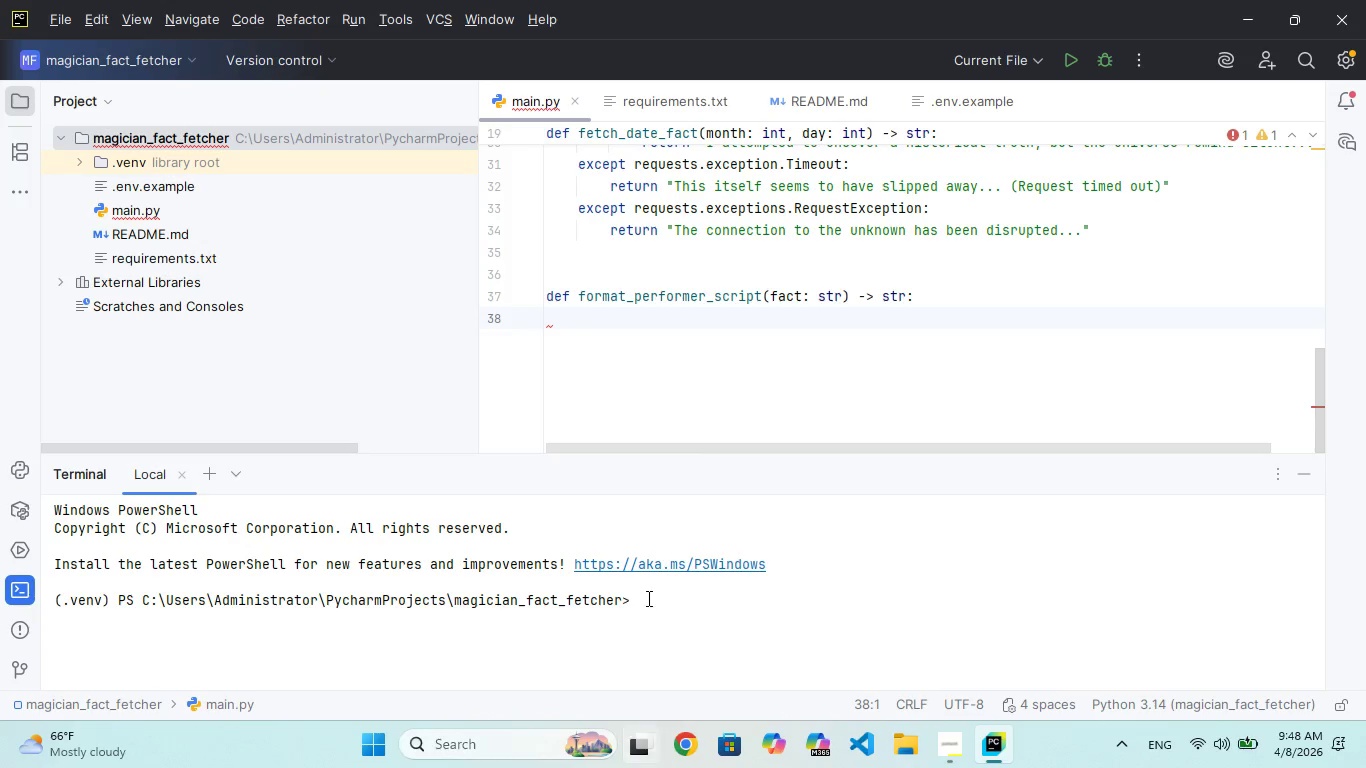 
key(Backspace)
 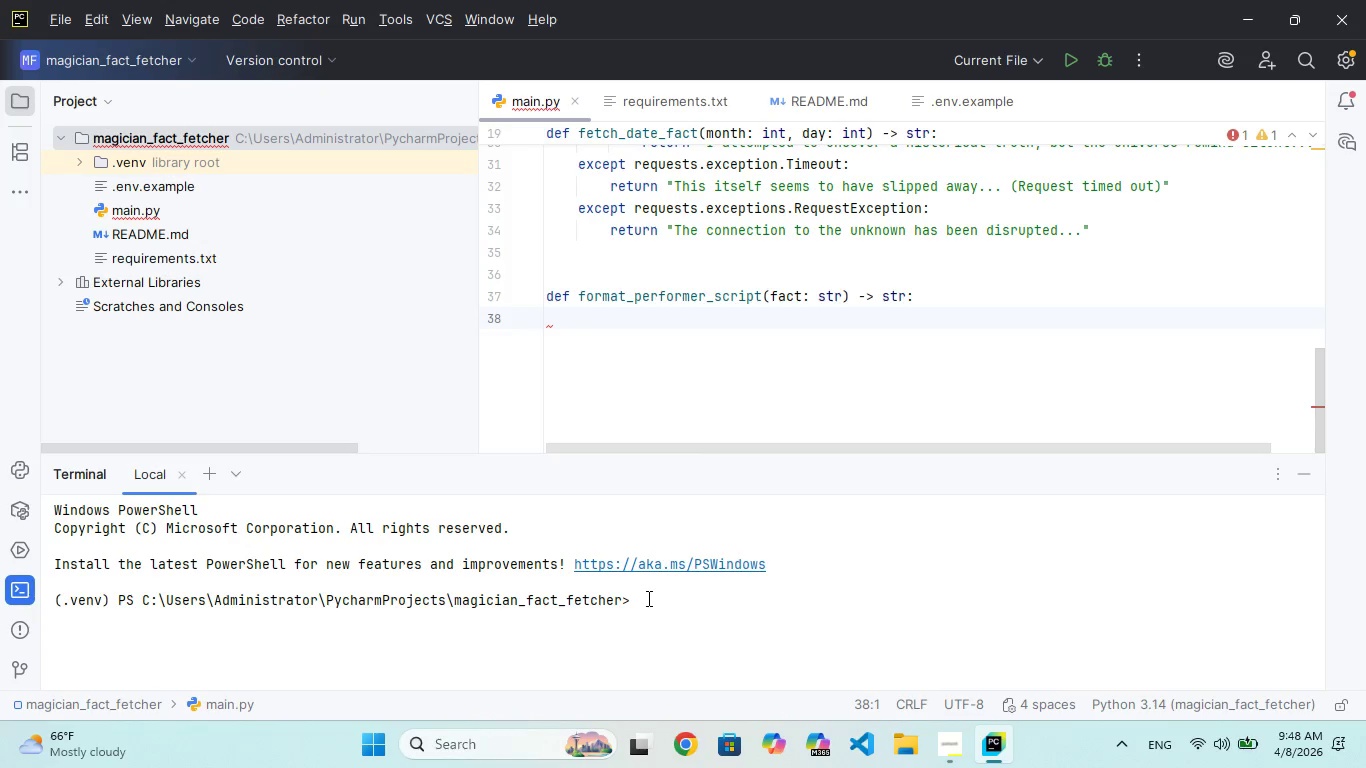 
key(Backspace)
 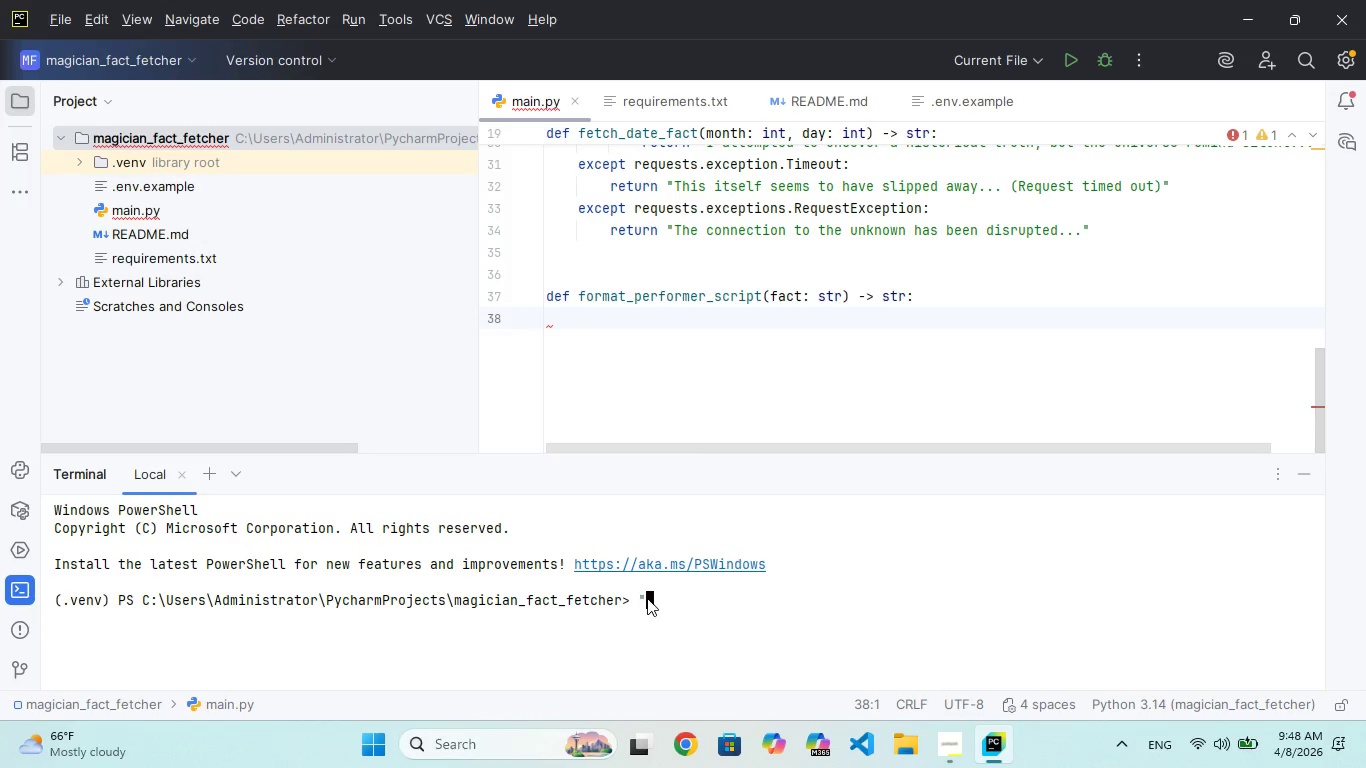 
key(Backspace)
 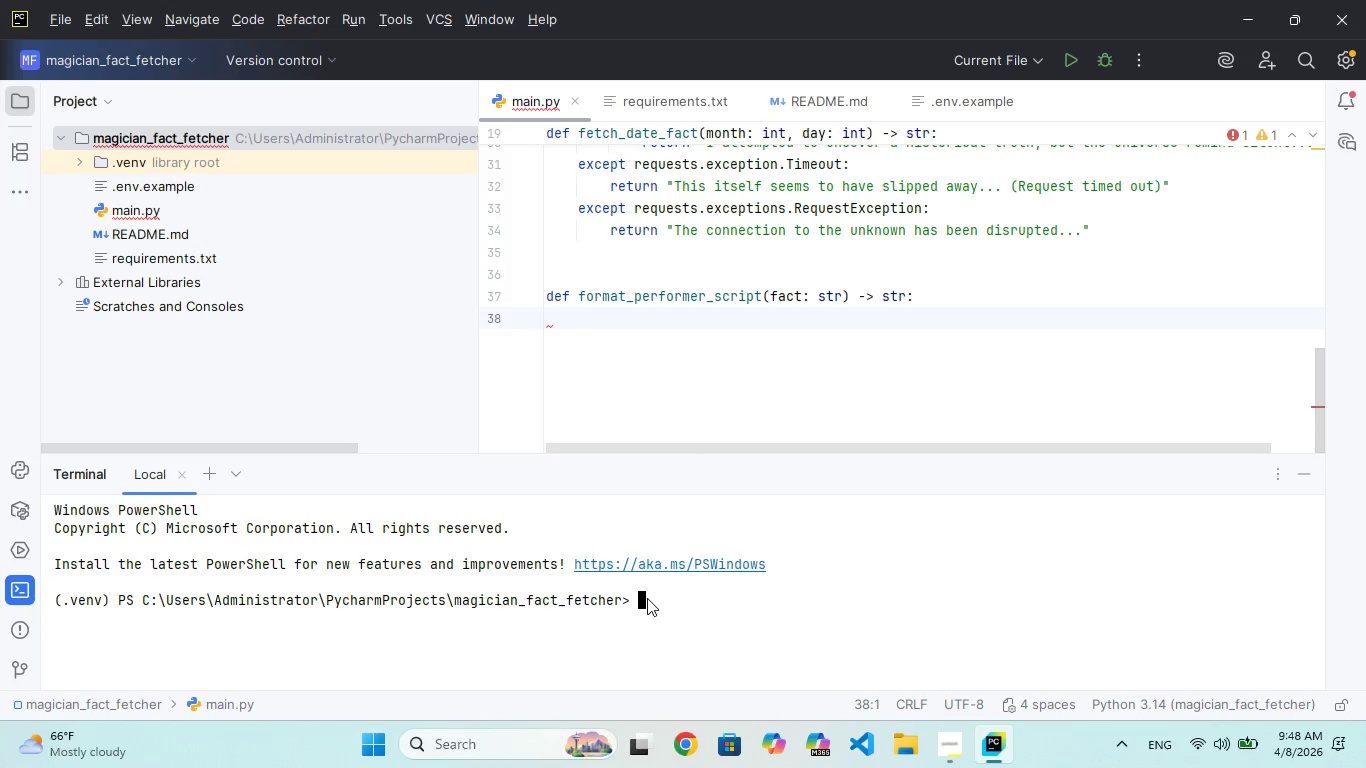 
key(Backspace)
 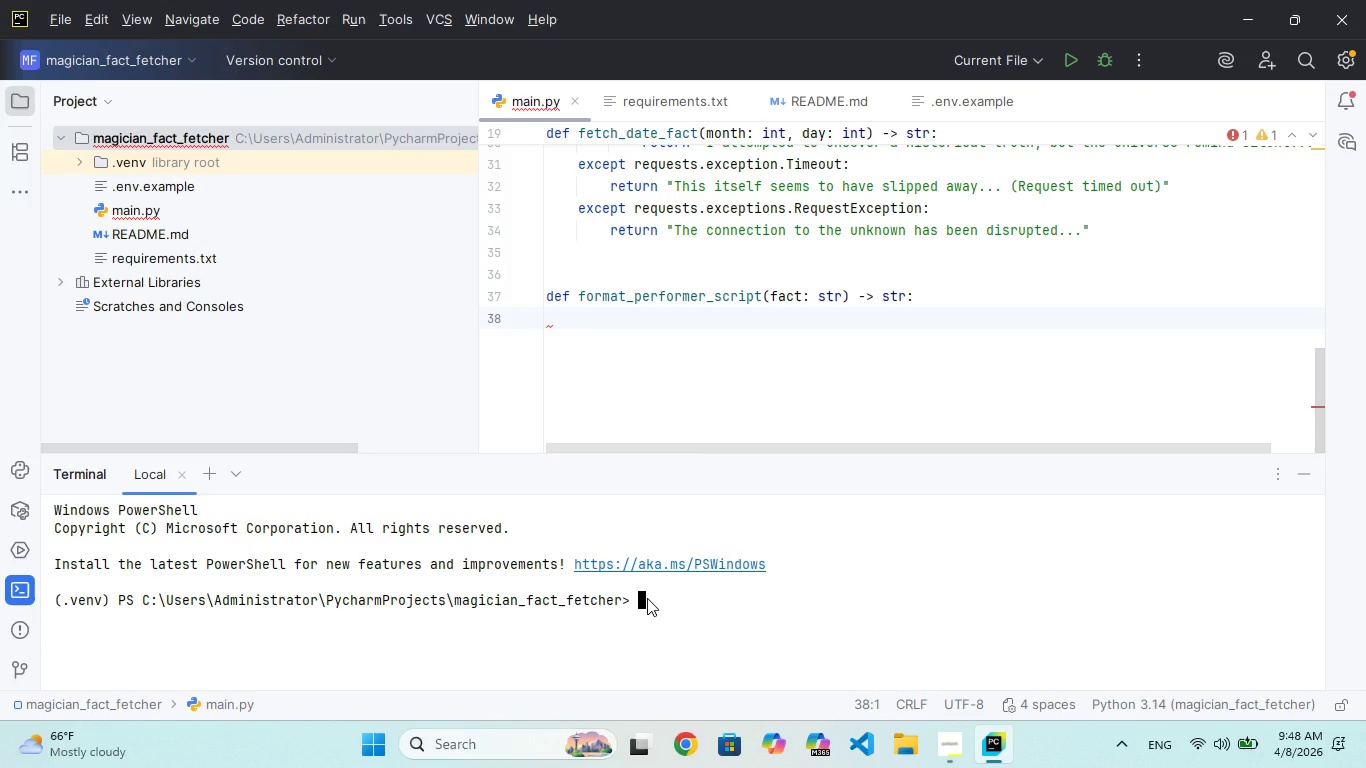 
key(Backspace)
 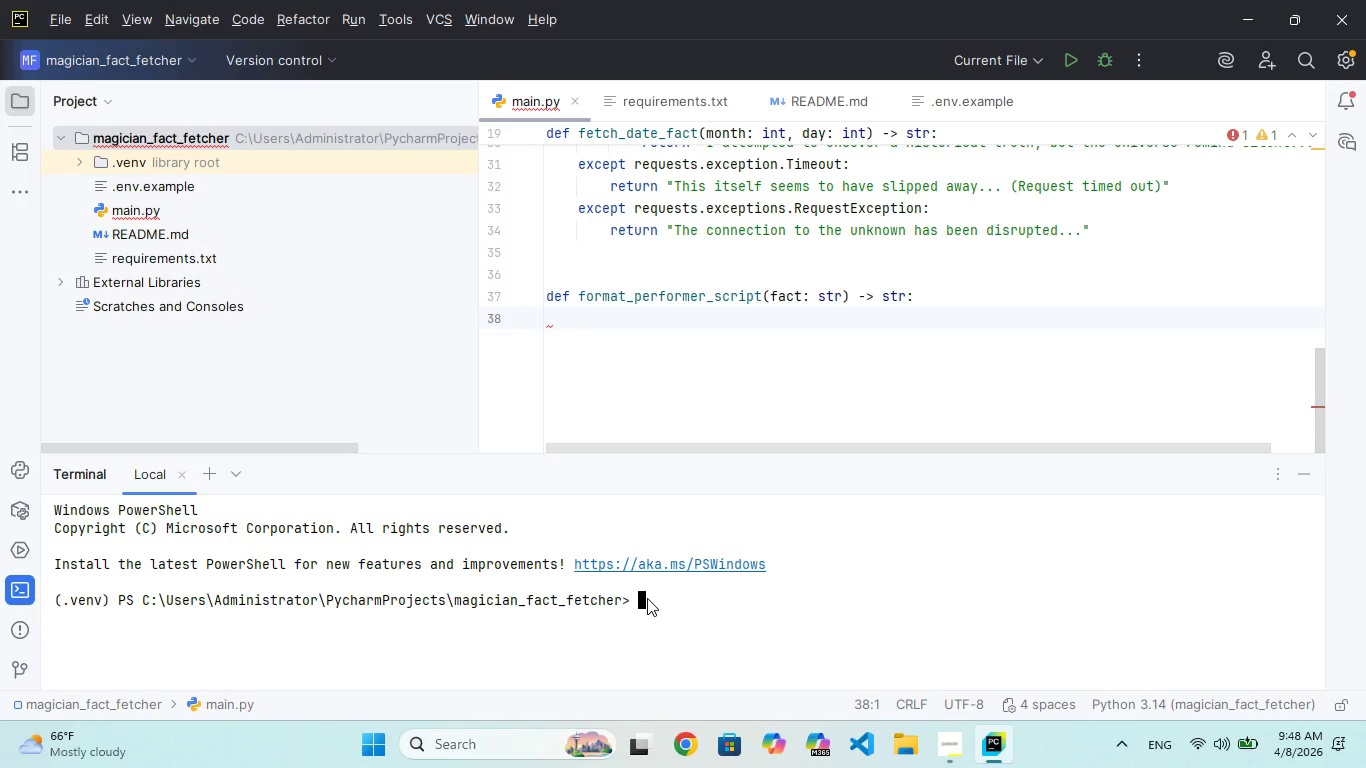 
key(Backspace)
 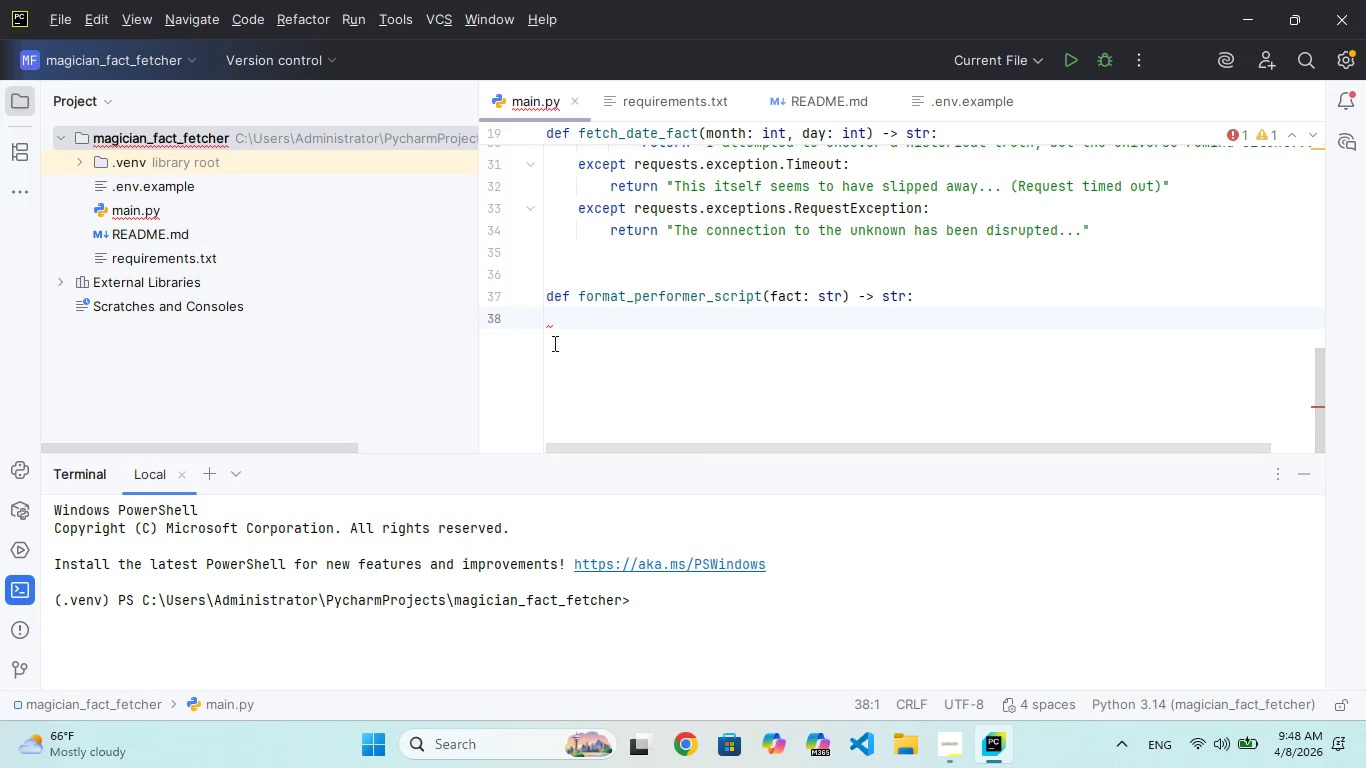 
left_click([562, 344])
 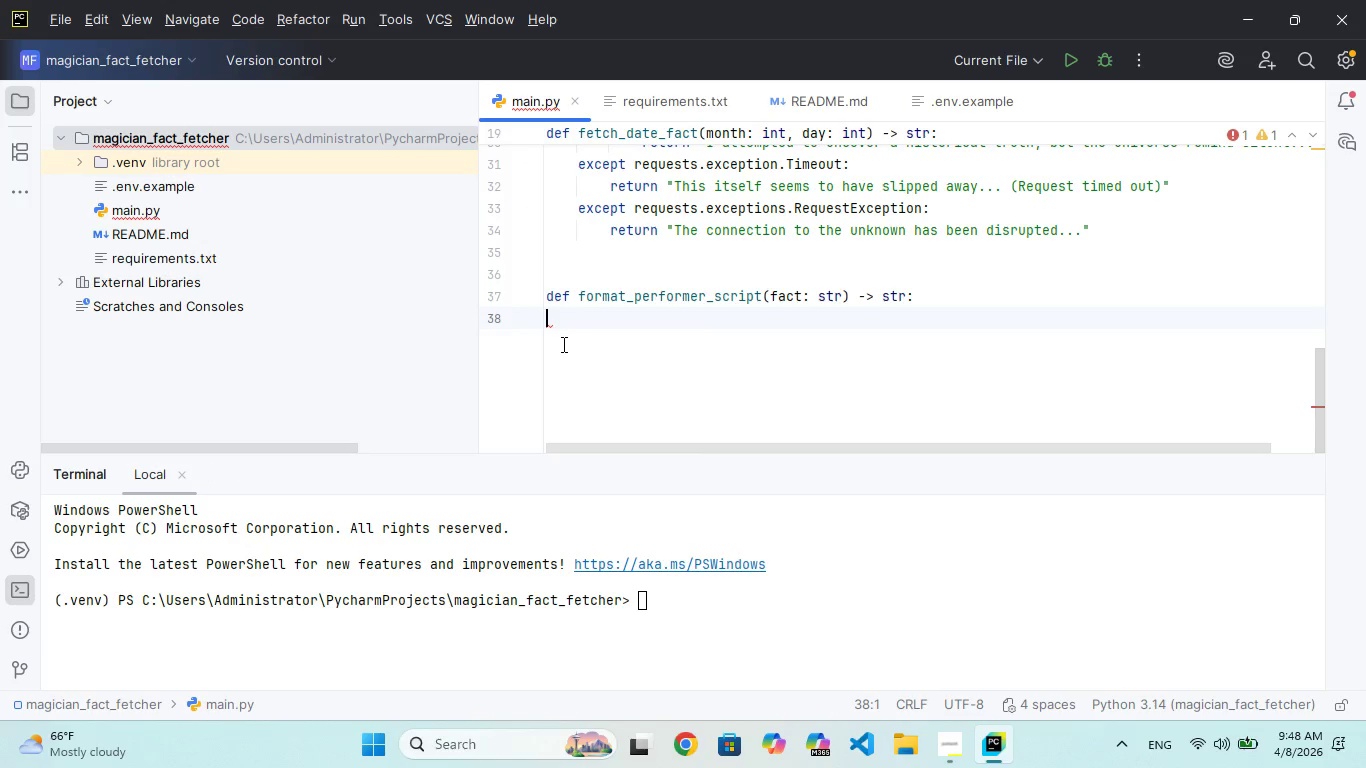 
right_click([562, 344])
 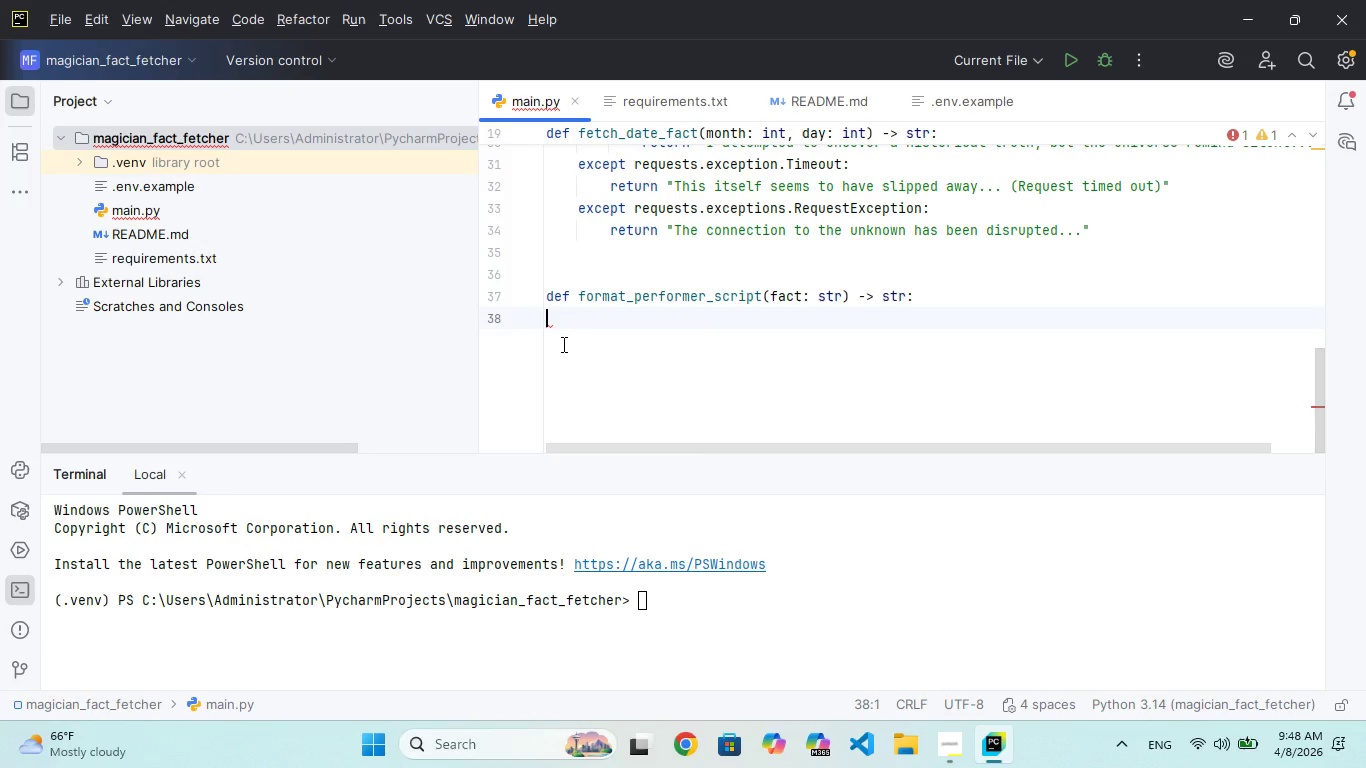 
left_click([562, 344])
 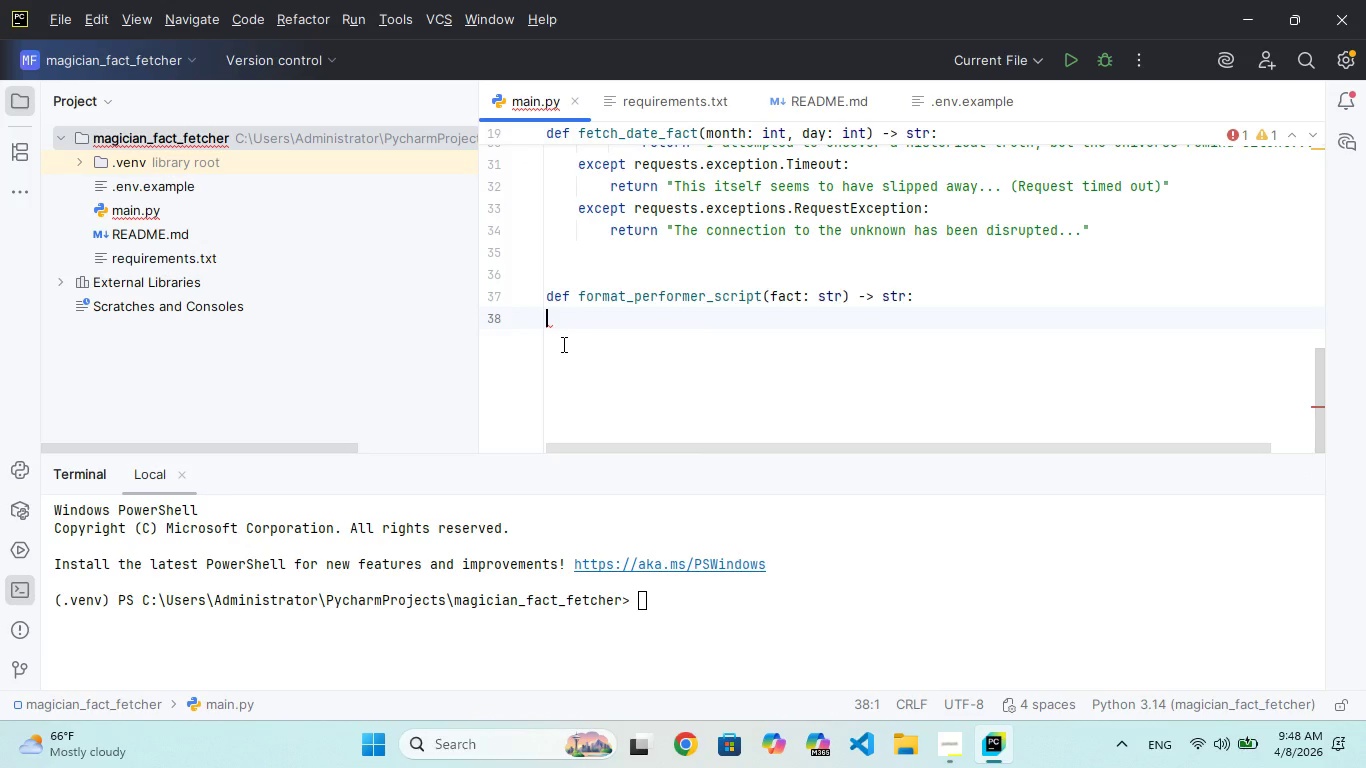 
key(Shift+Quote)
 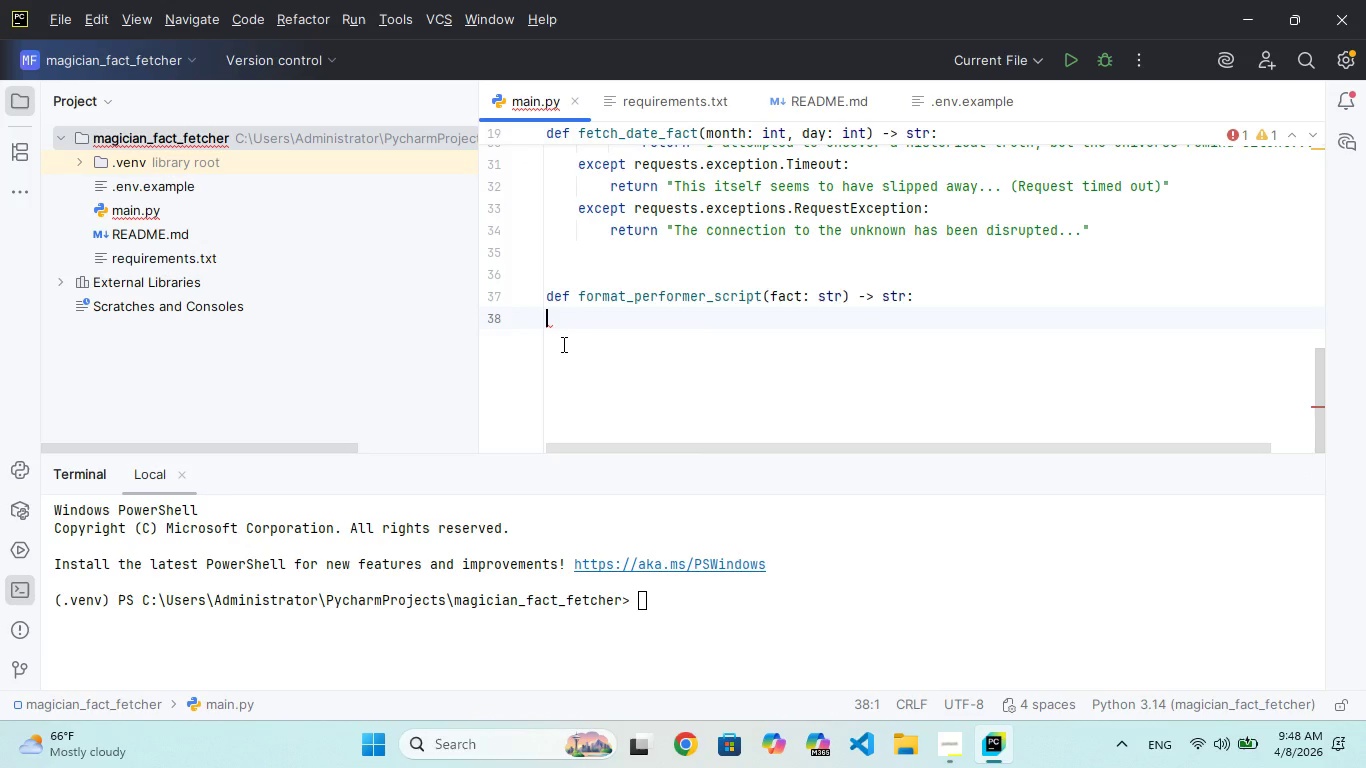 
key(Shift+Quote)
 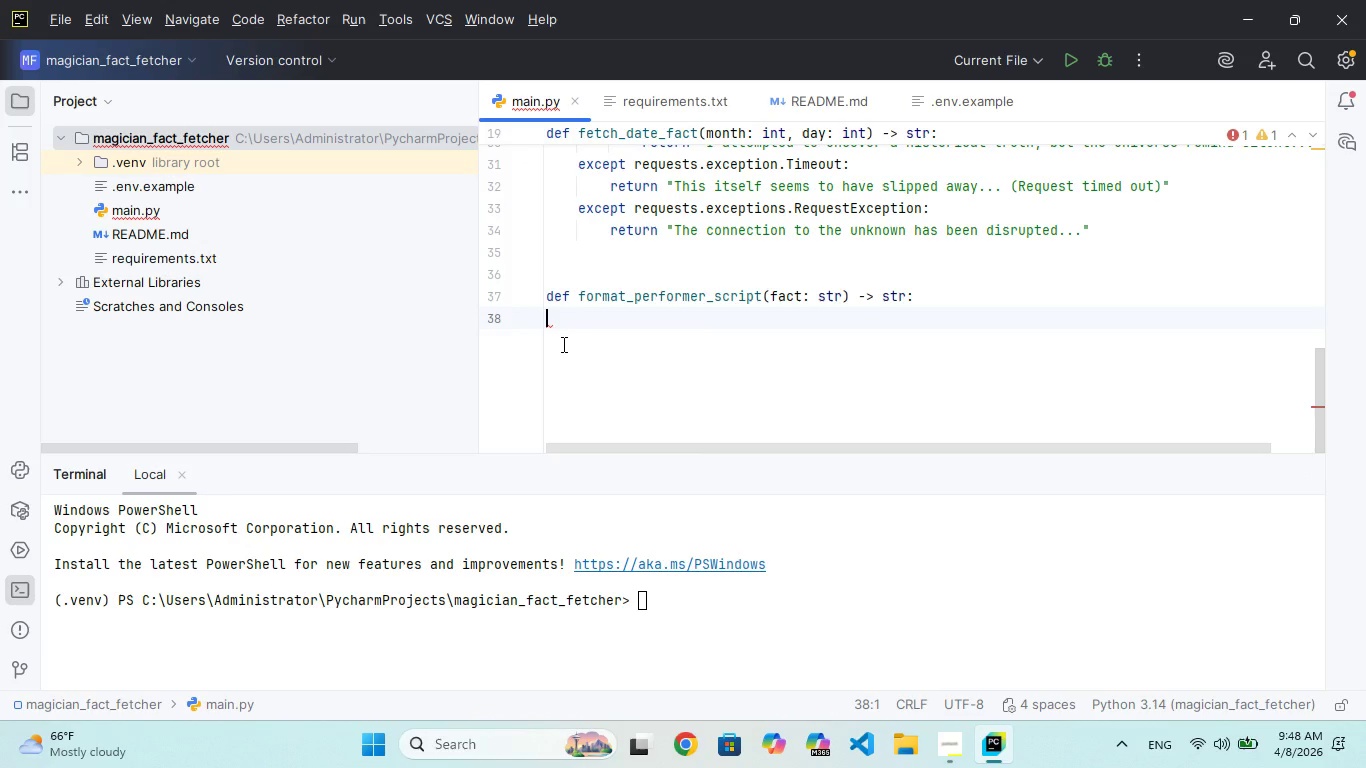 
key(Shift+Quote)
 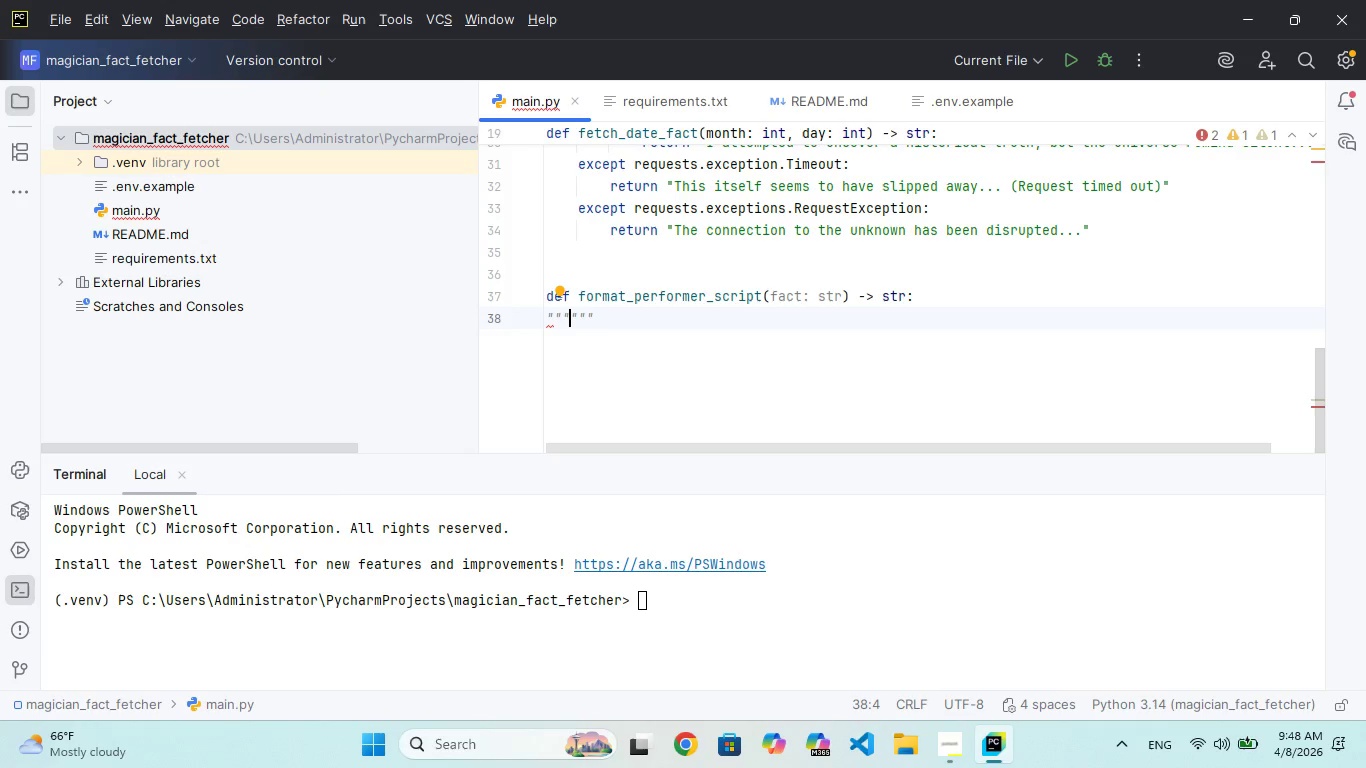 
key(Enter)
 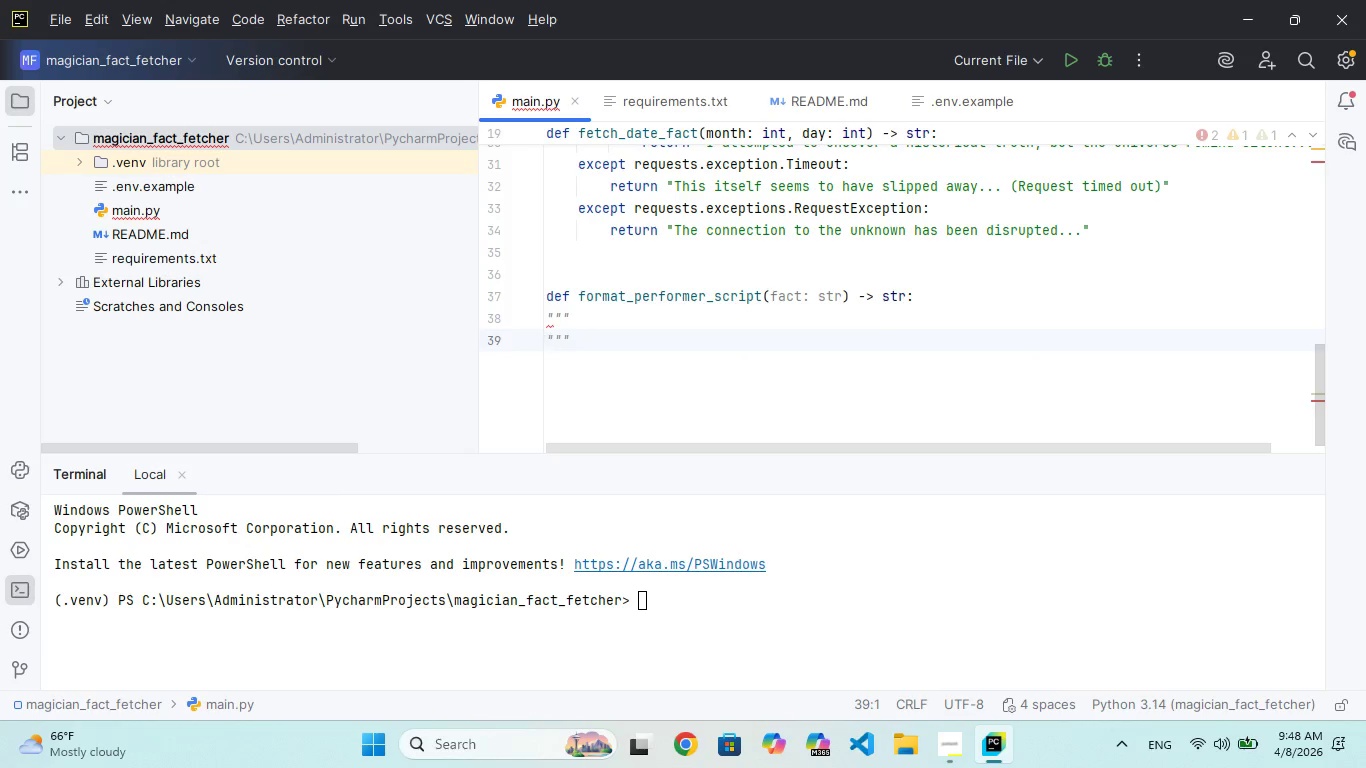 
key(ArrowUp)
 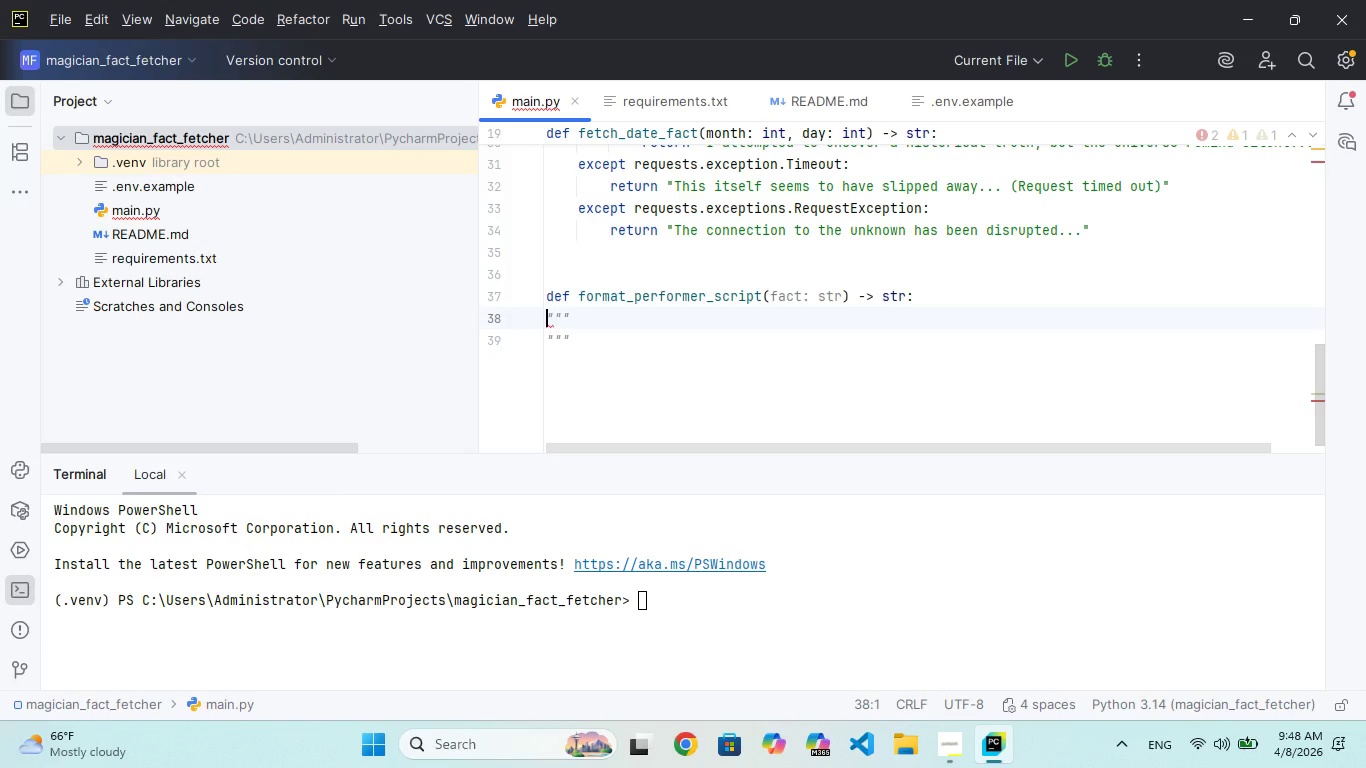 
key(ArrowRight)
 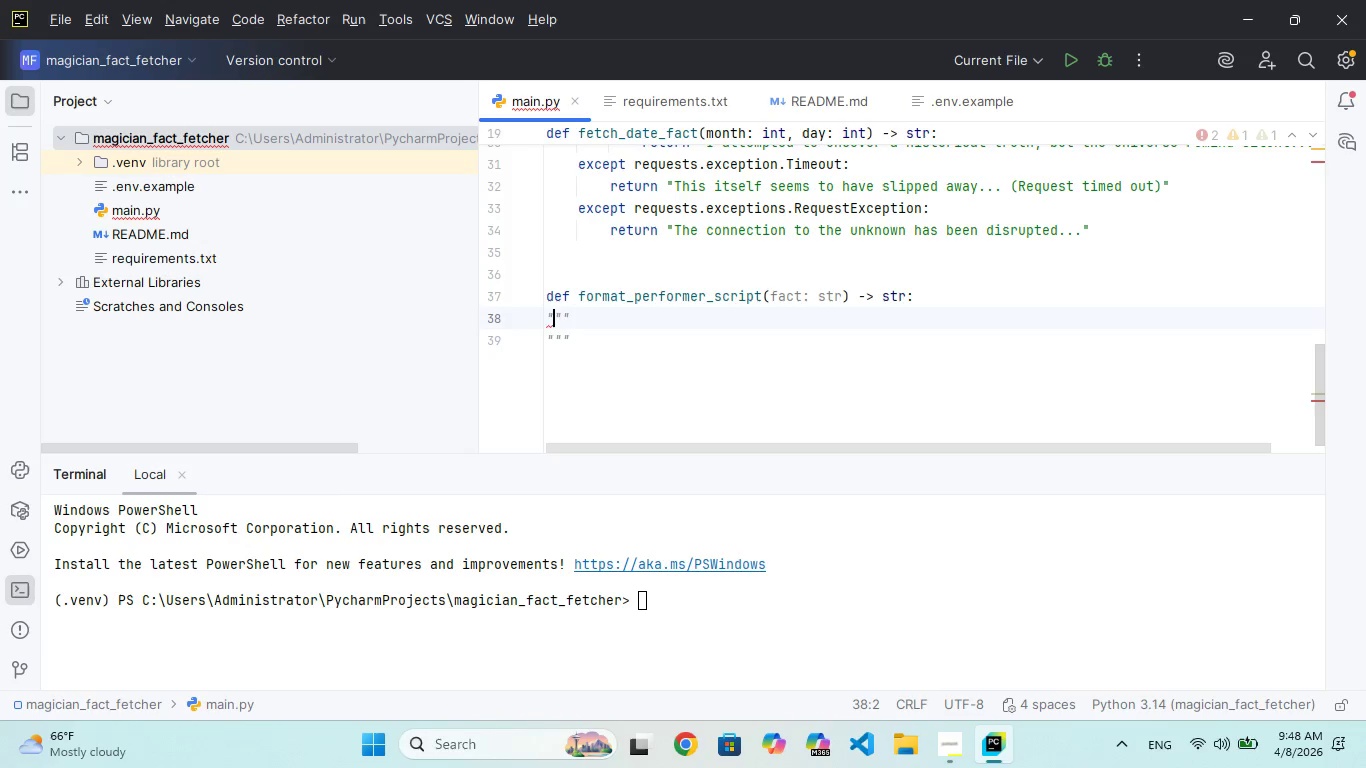 
key(ArrowRight)
 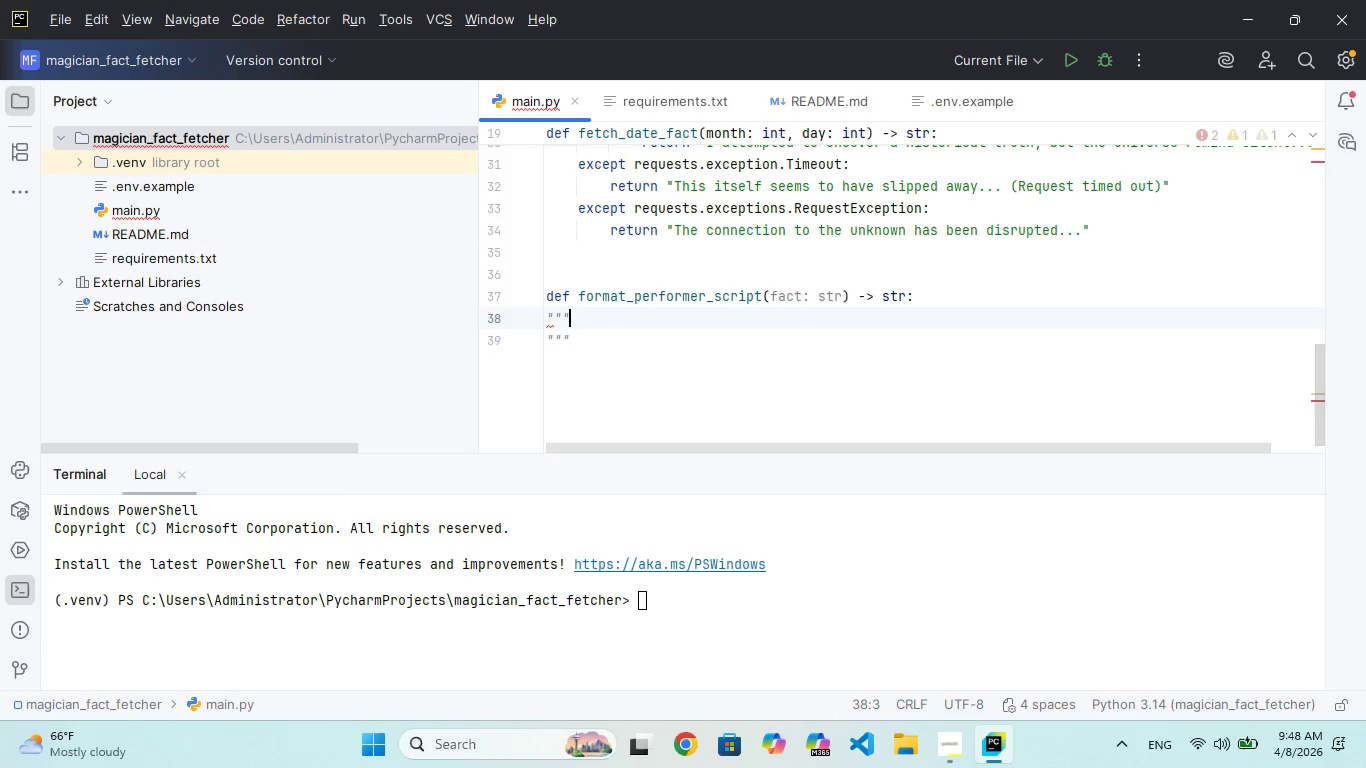 
key(ArrowRight)
 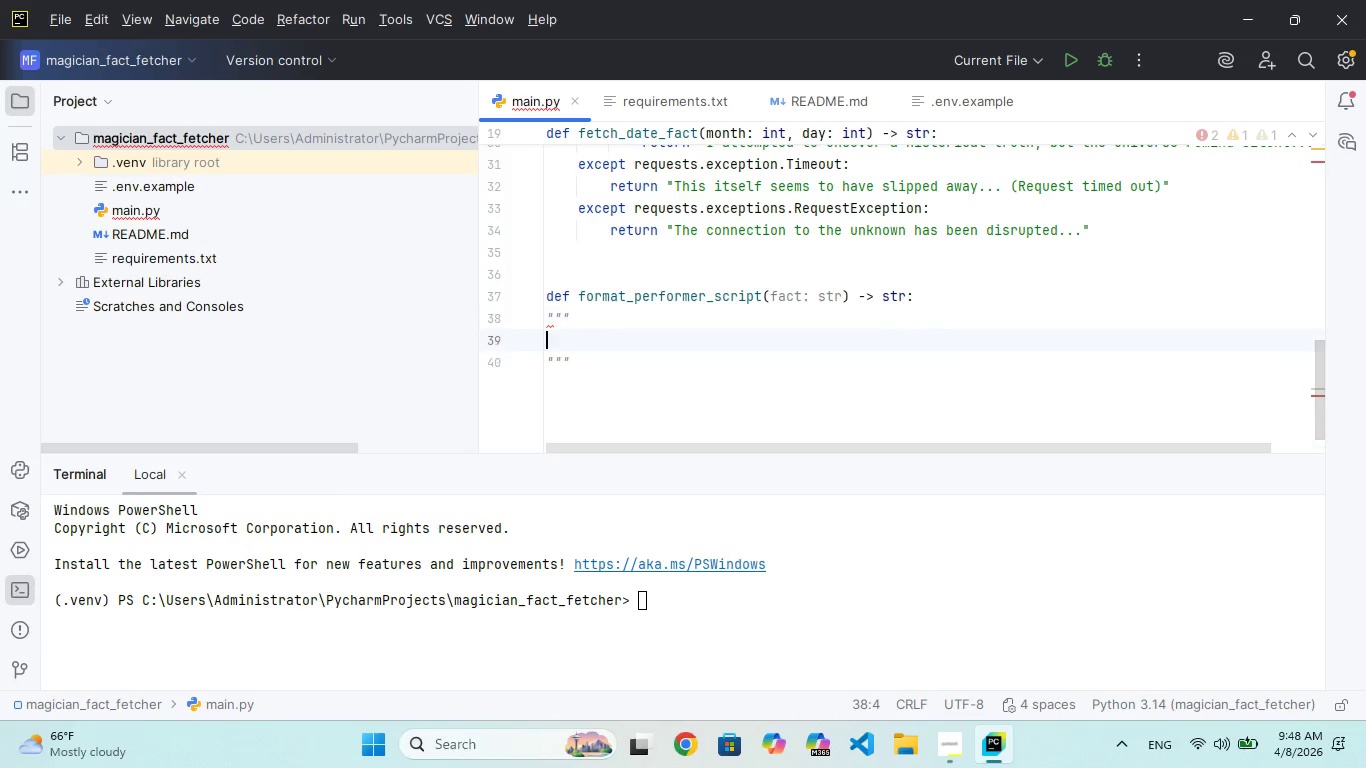 
key(Enter)
 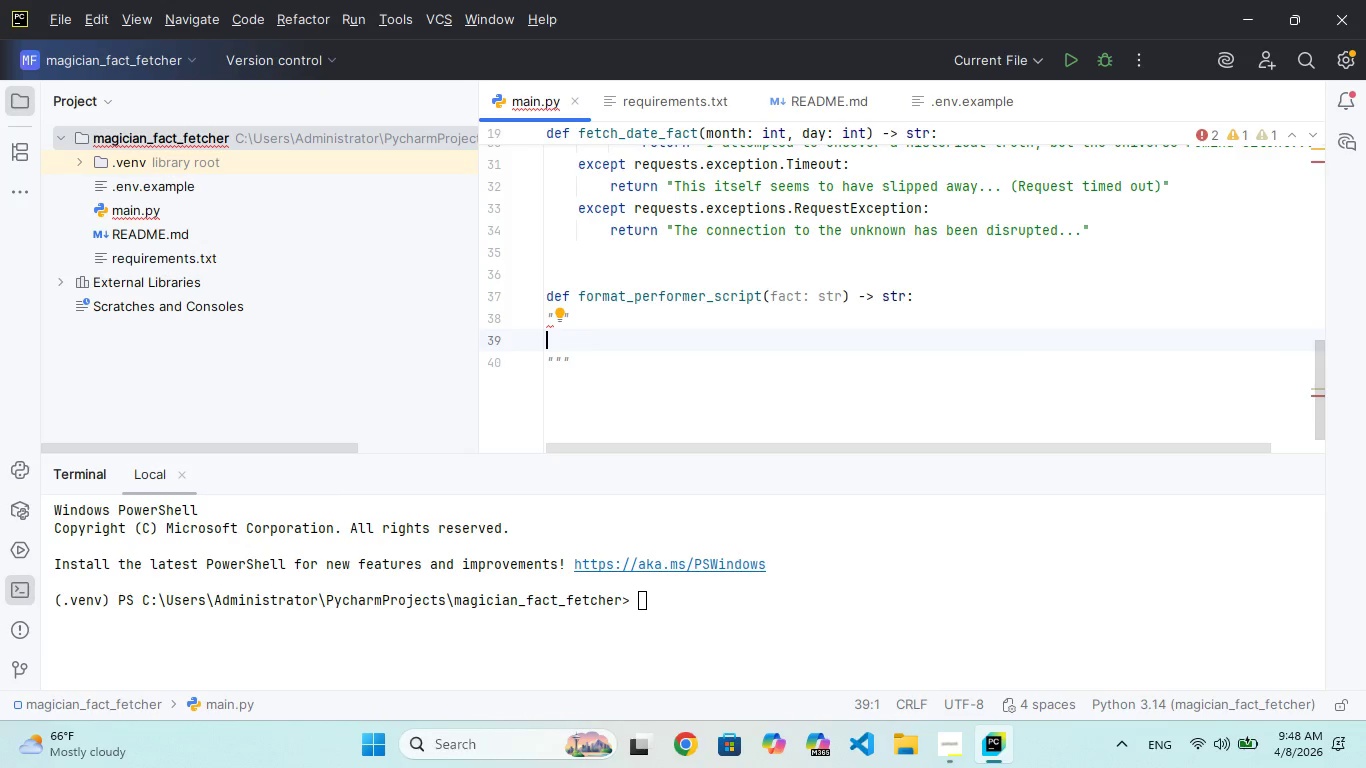 
key(CapsLock)
 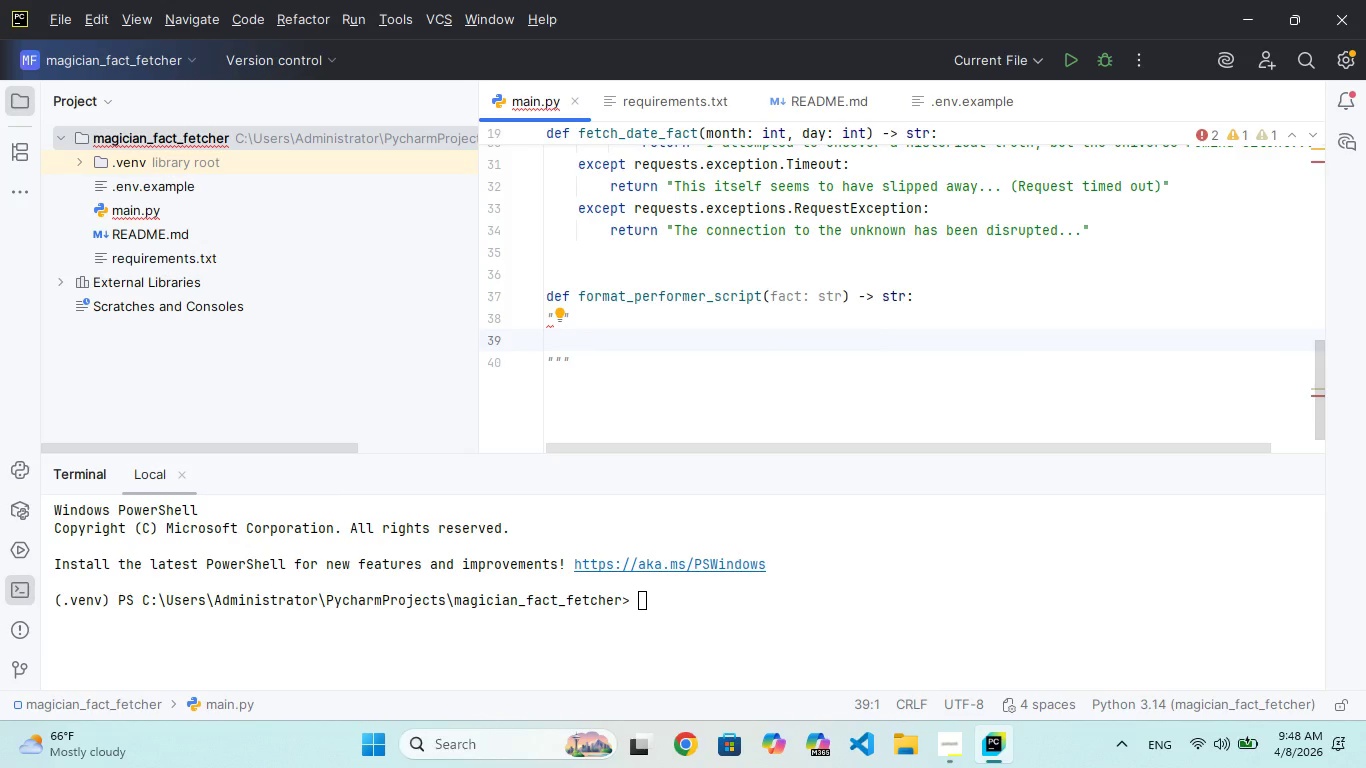 
key(W)
 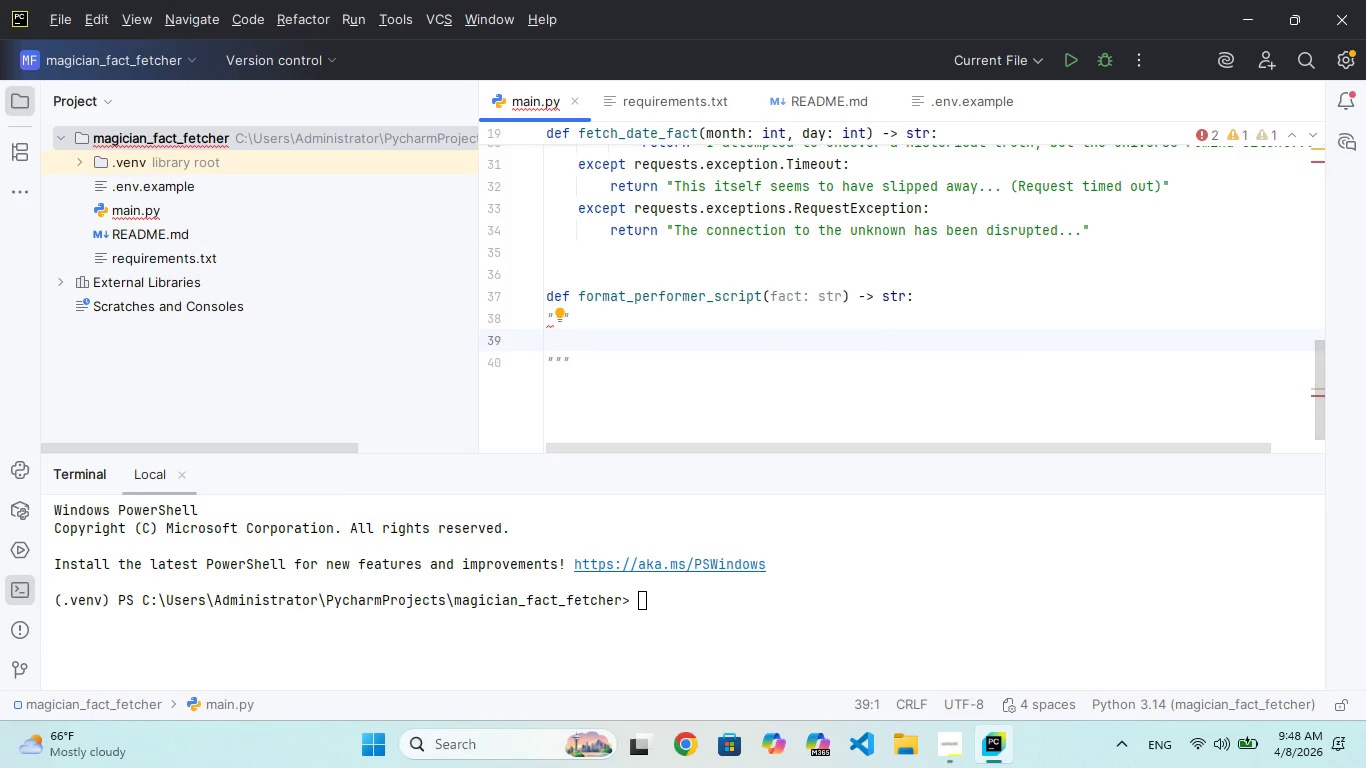 
key(CapsLock)
 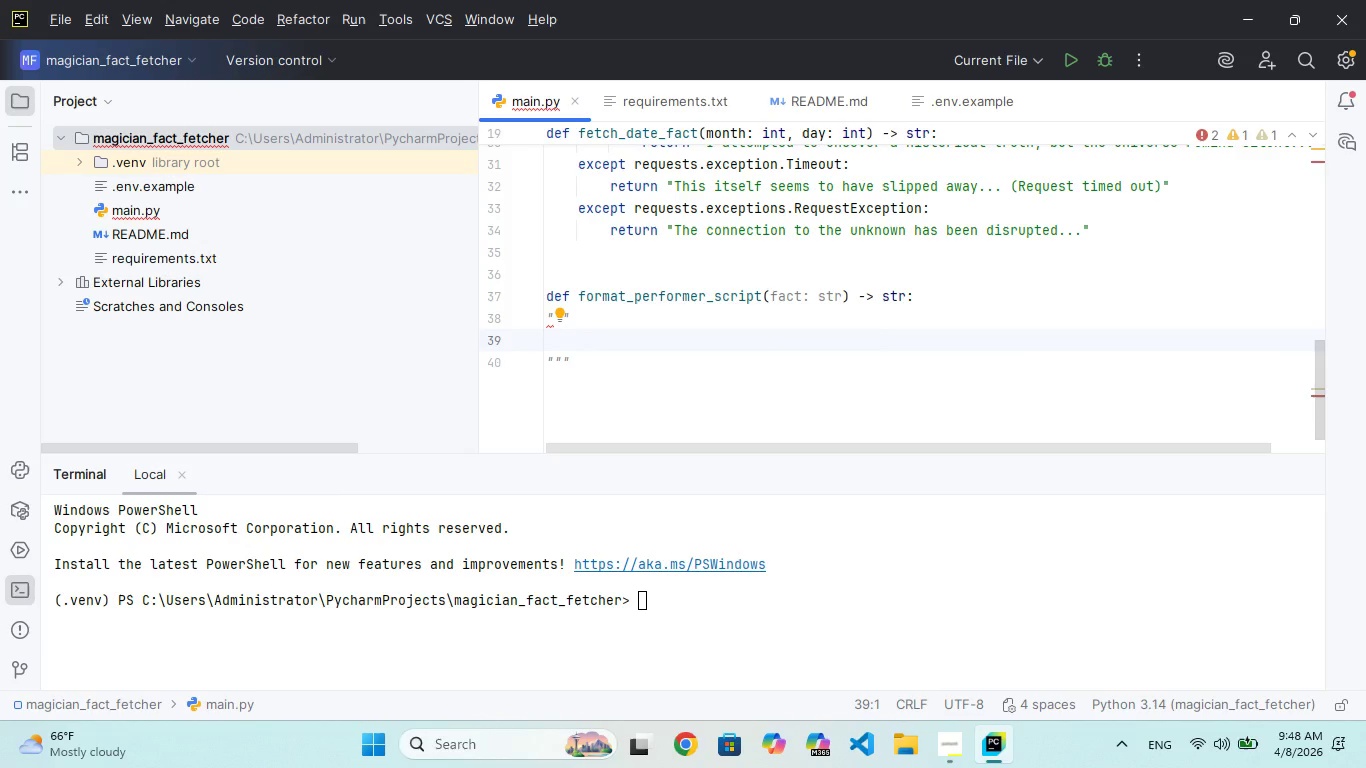 
hold_key(key=R, duration=0.42)
 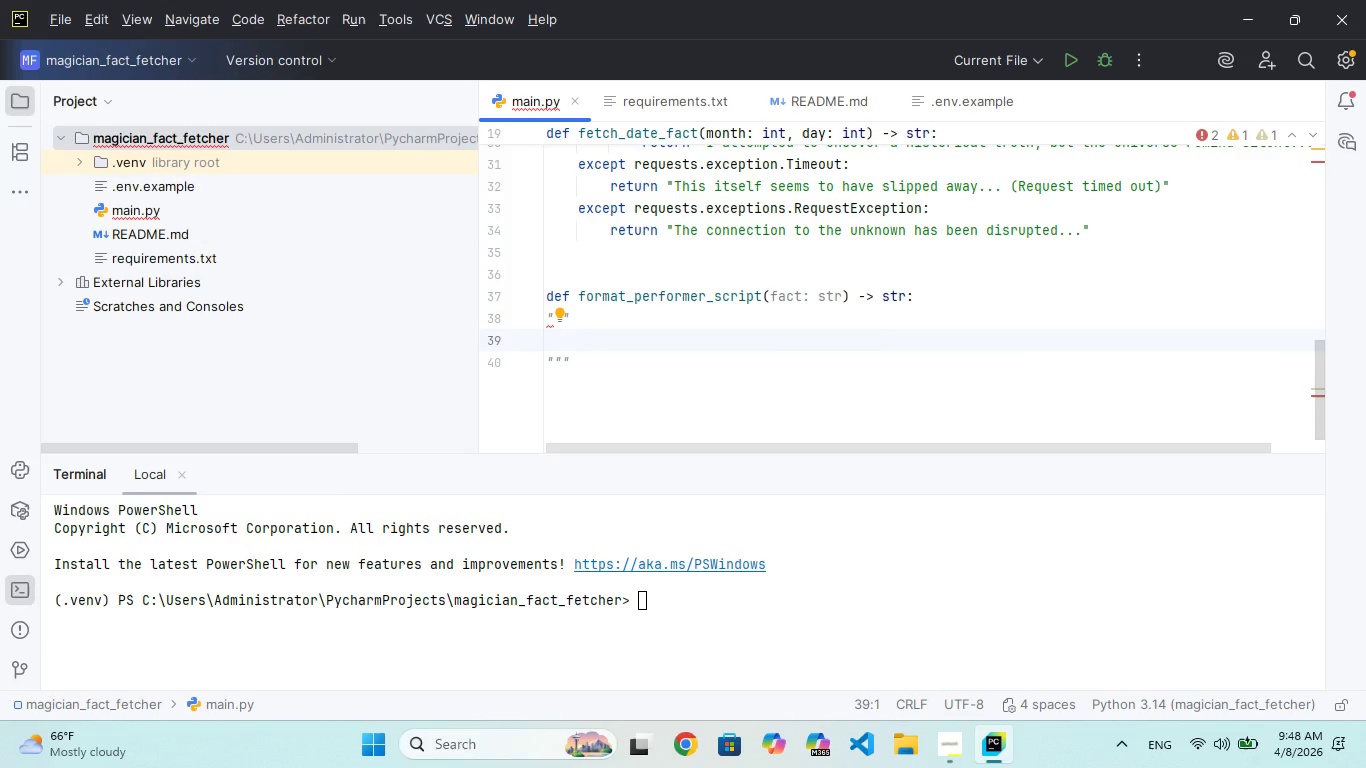 
hold_key(key=A, duration=0.92)
 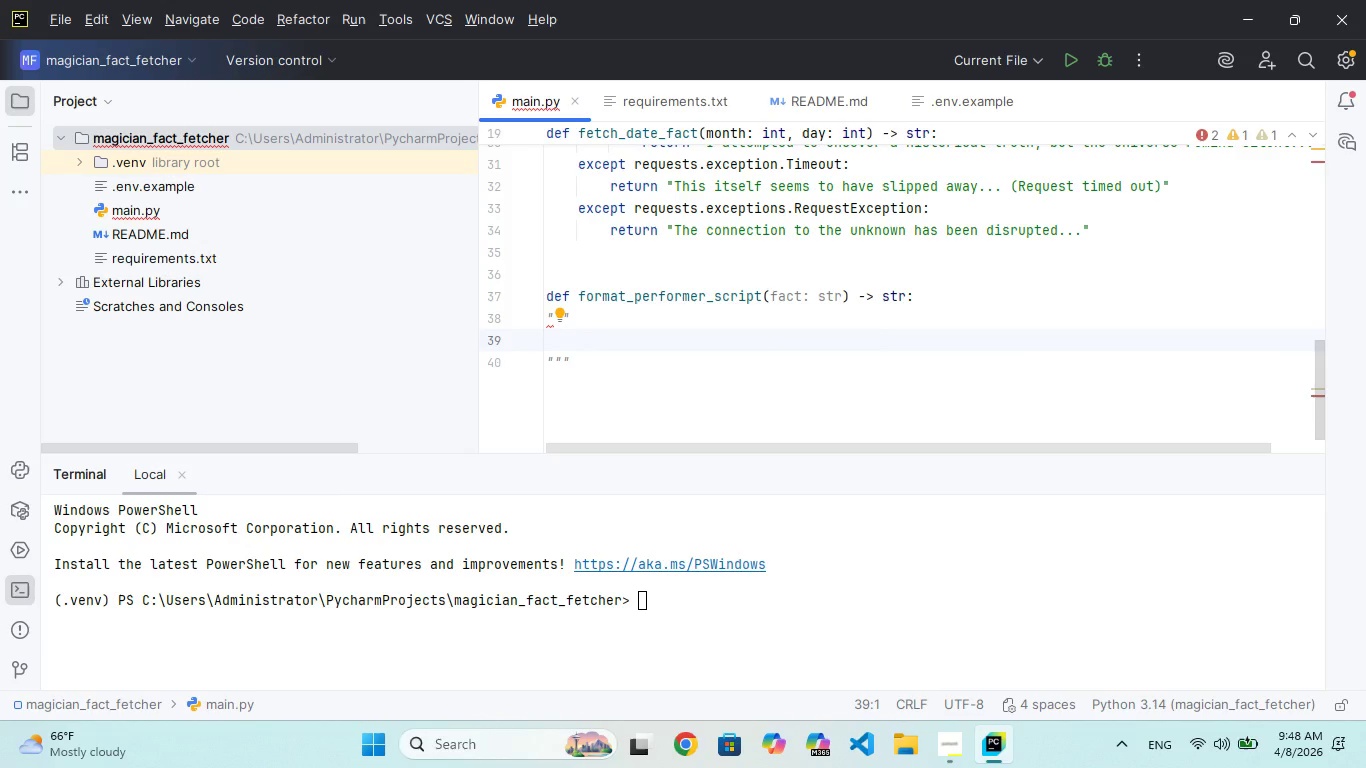 
hold_key(key=P, duration=0.62)
 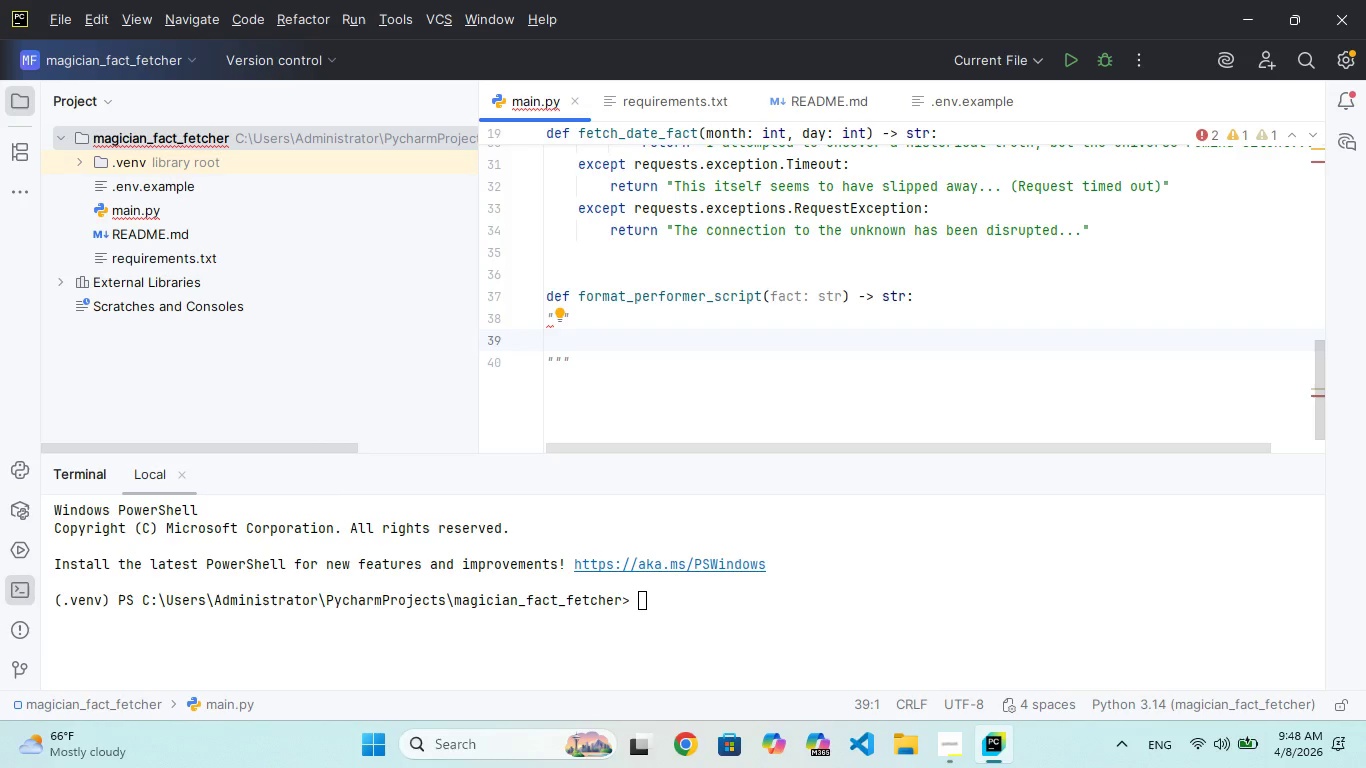 
type(sthe fact in a magician )
key(Backspace)
type(-stye scrit.)
 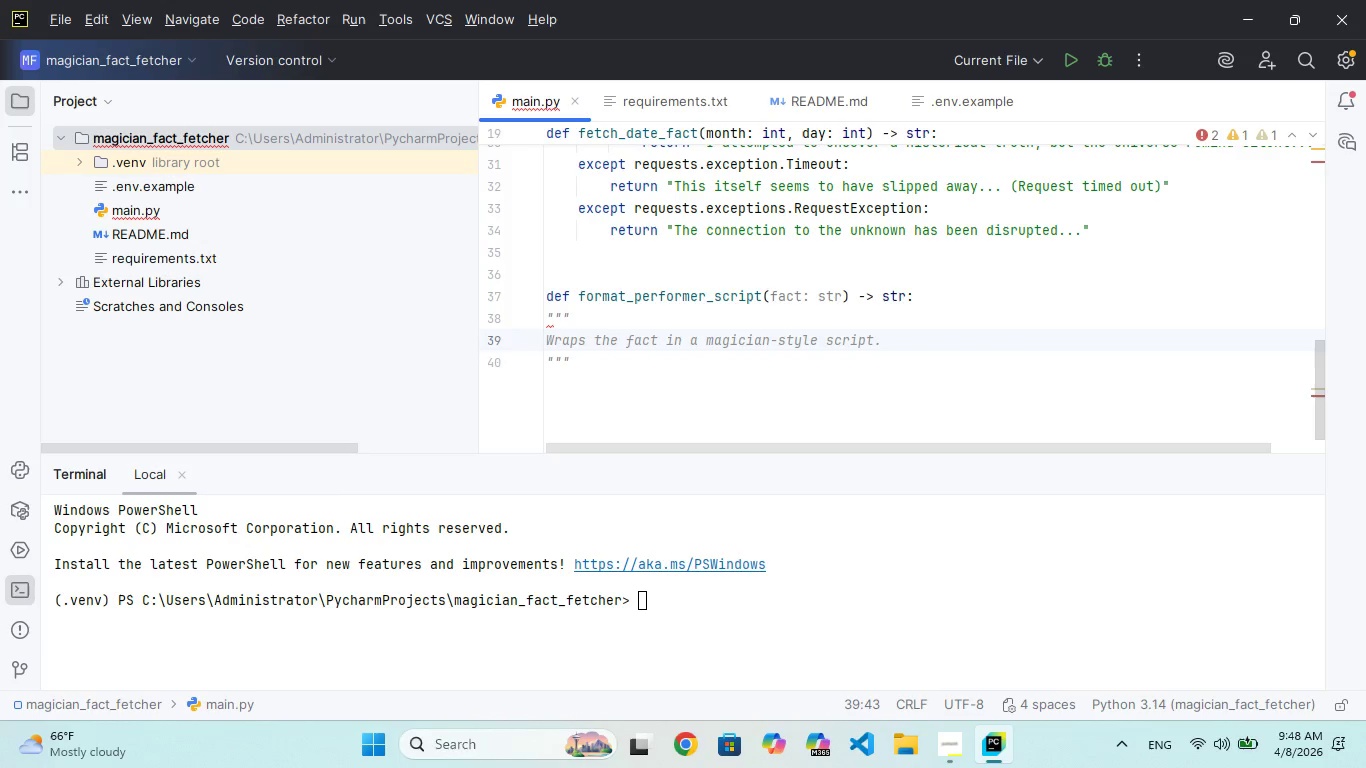 
hold_key(key=L, duration=0.33)
 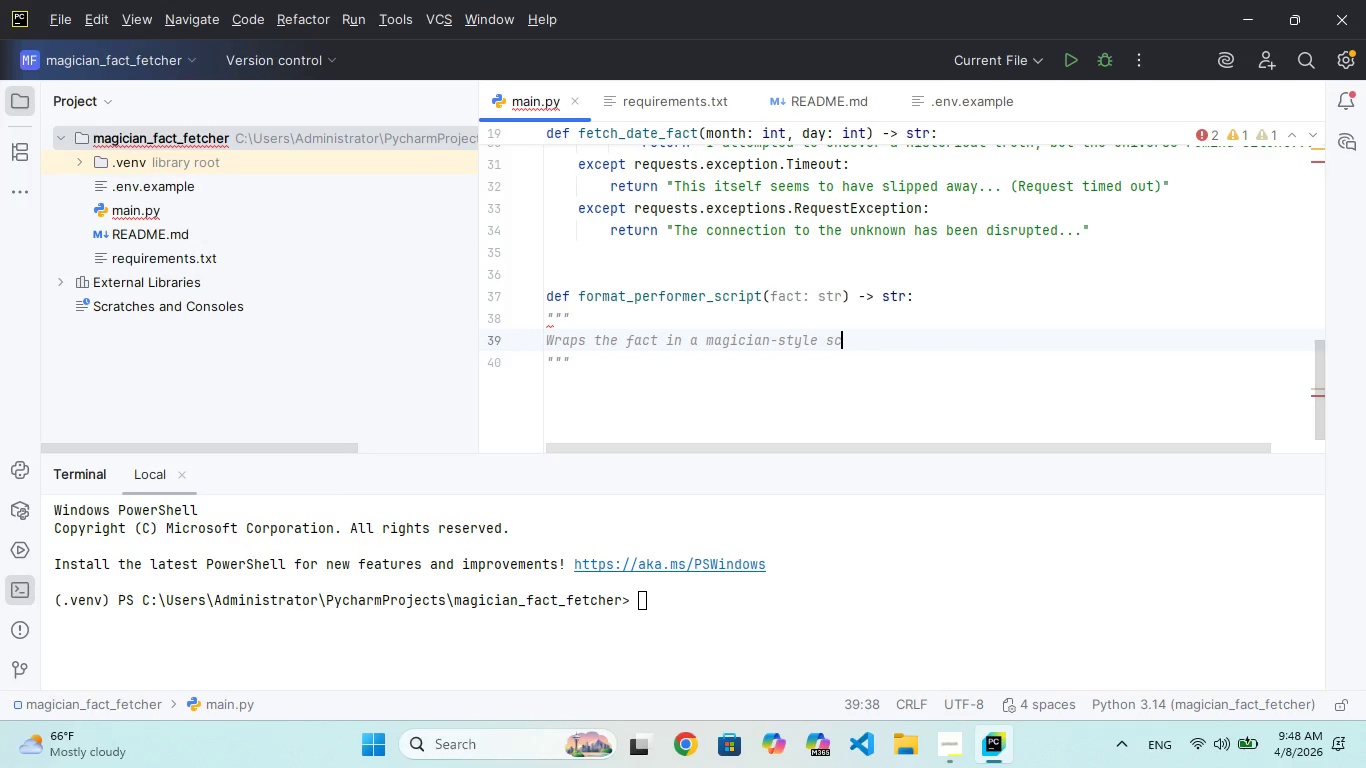 
hold_key(key=P, duration=0.34)
 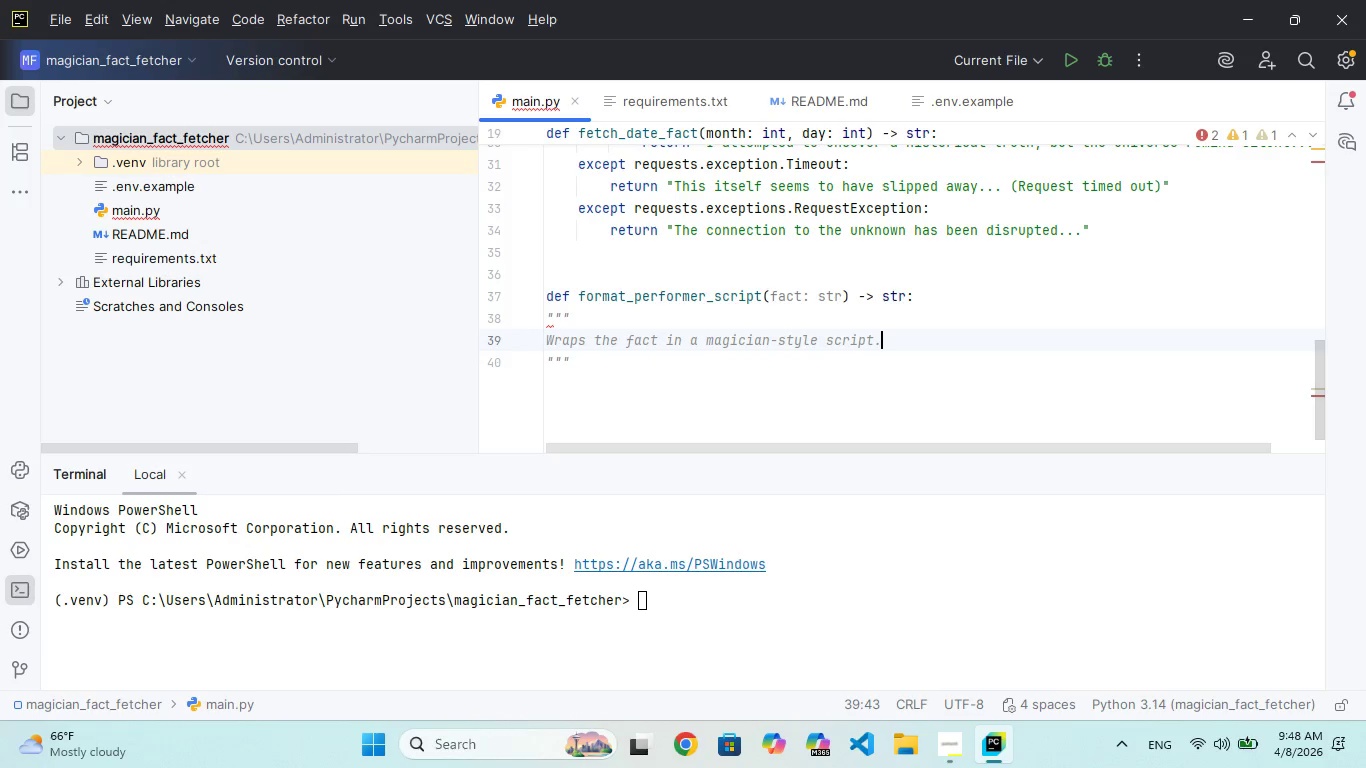 
key(ArrowDown)
 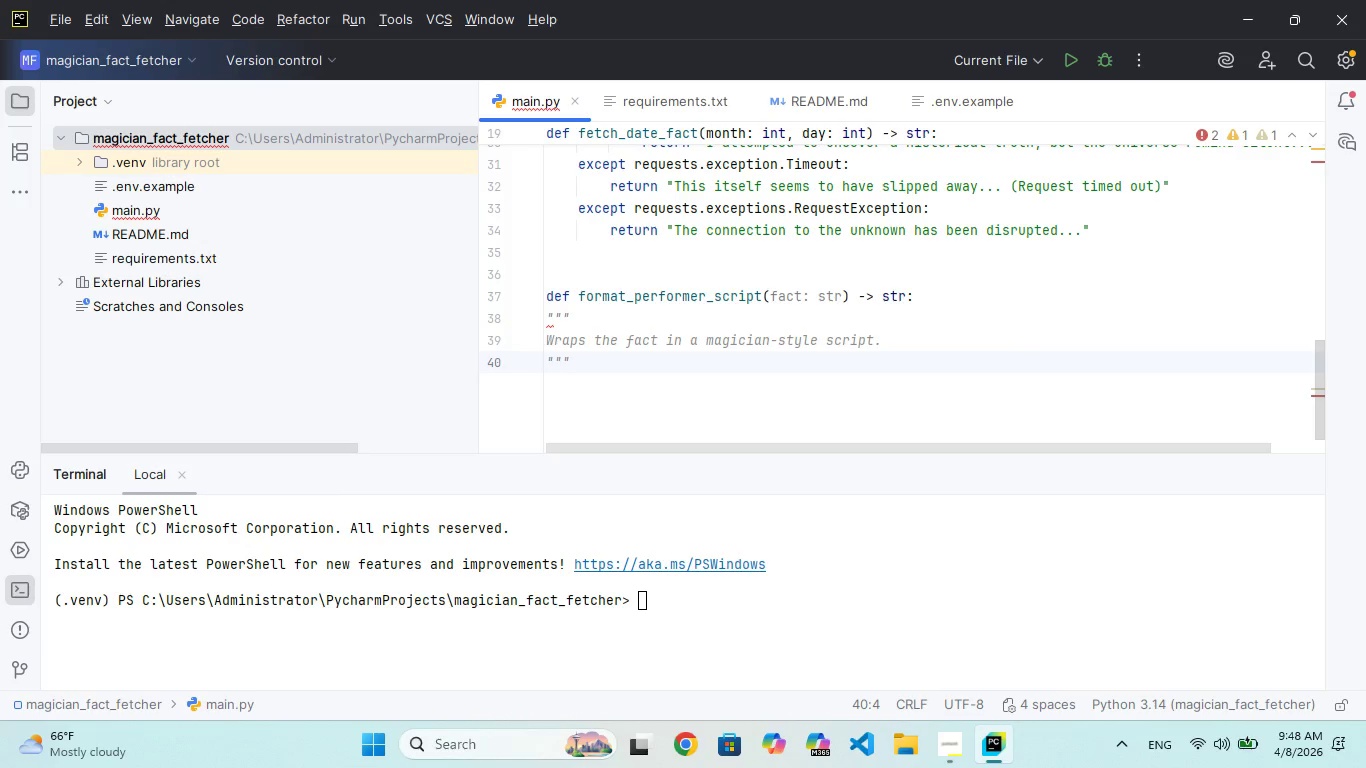 
key(Enter)
 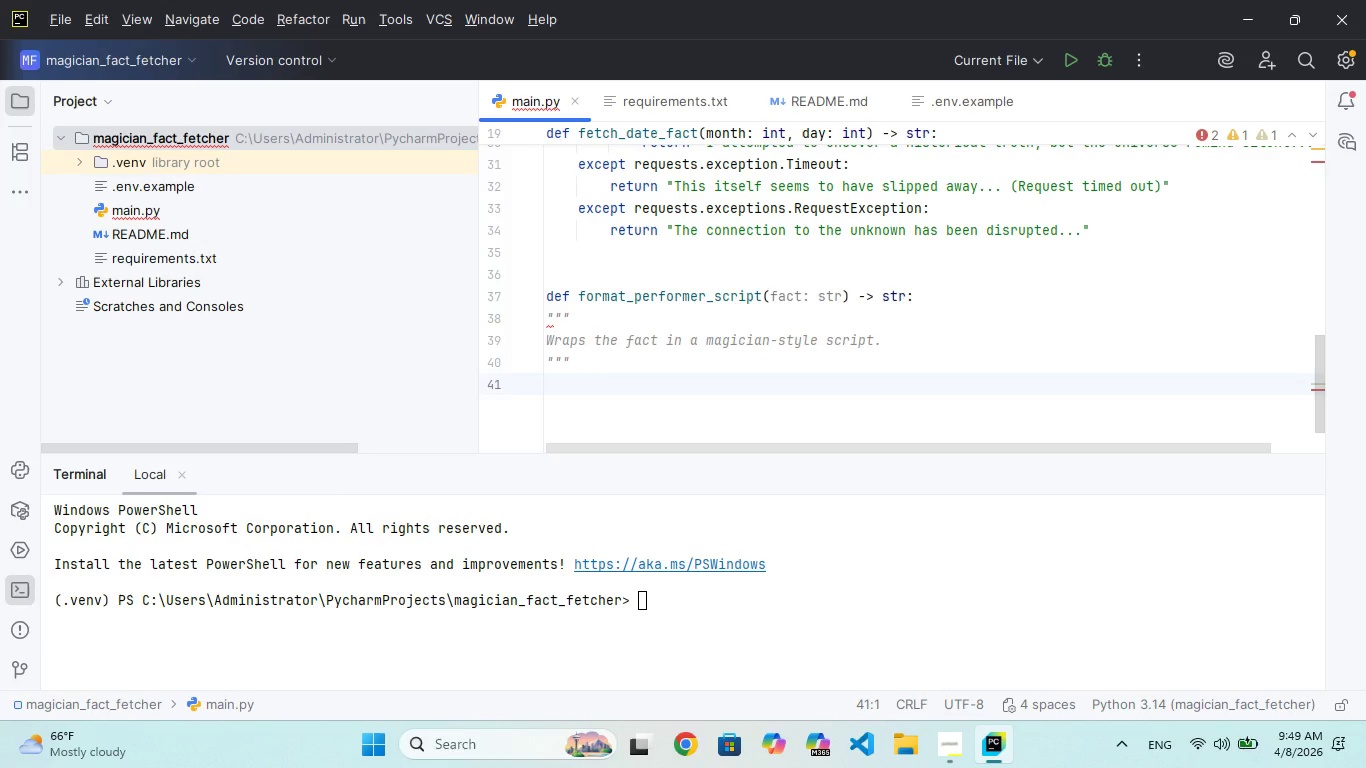 
key(Space)
 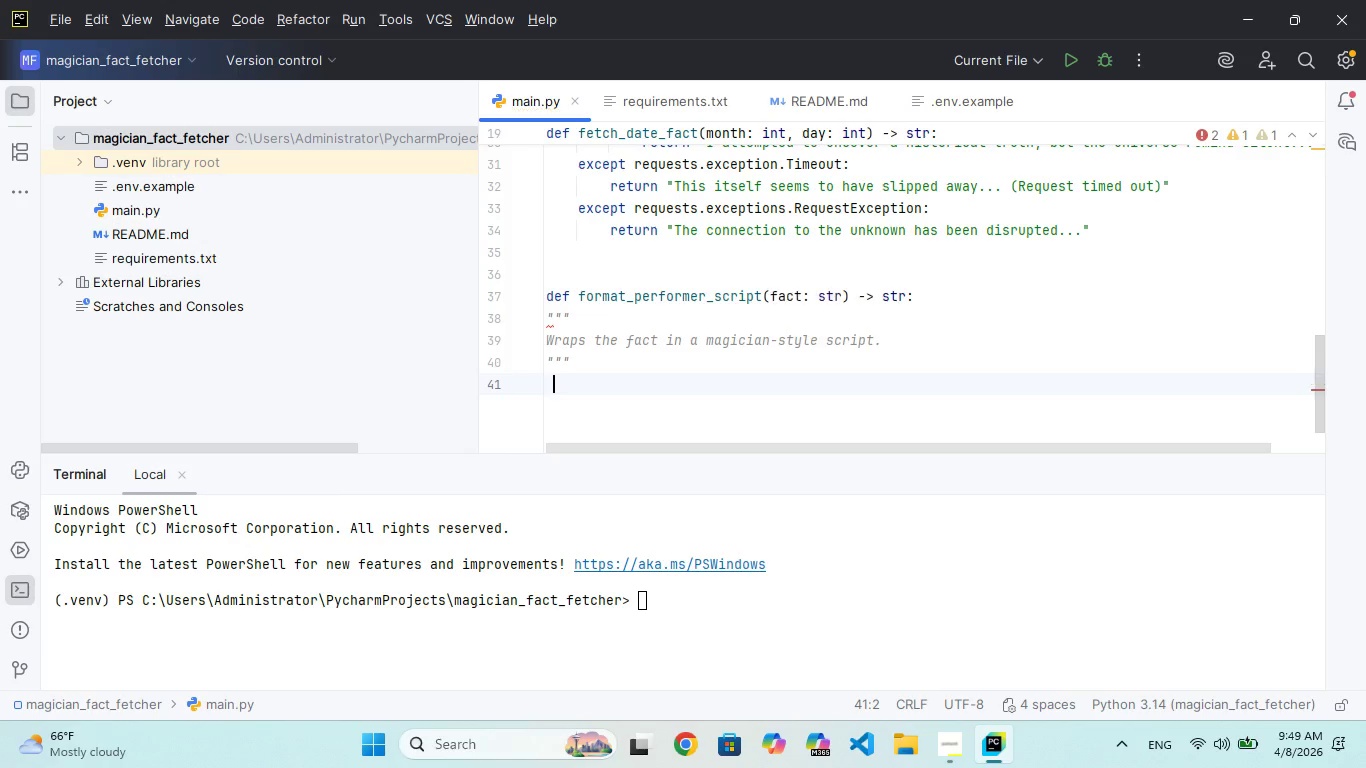 
key(Space)
 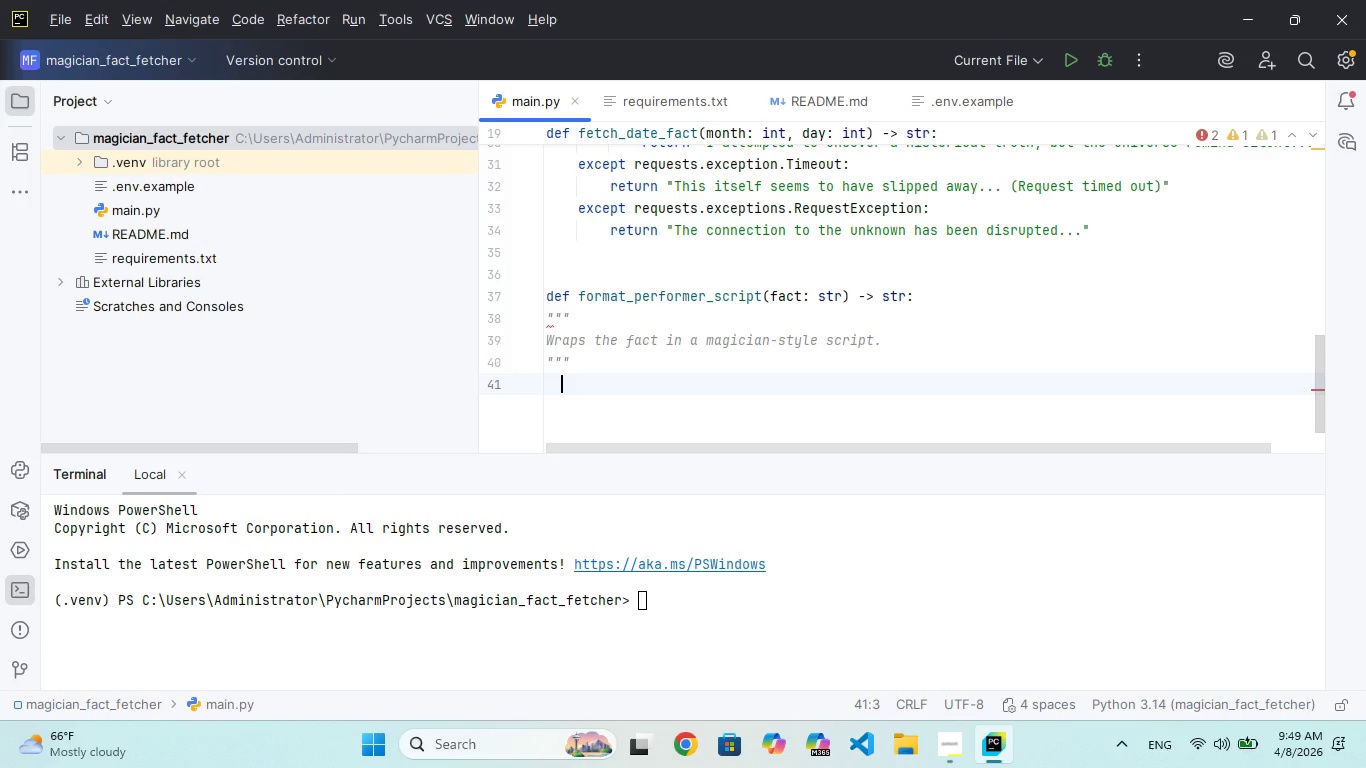 
key(Space)
 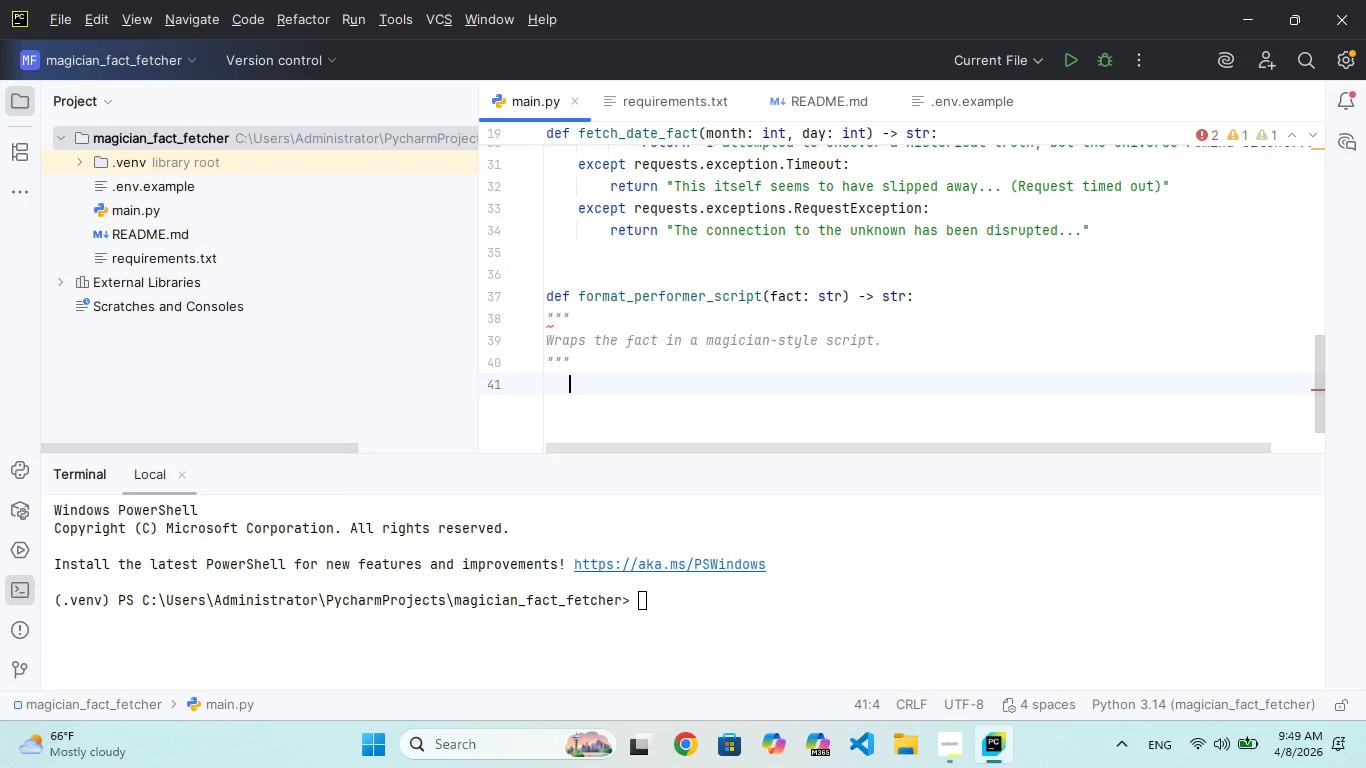 
key(Space)
 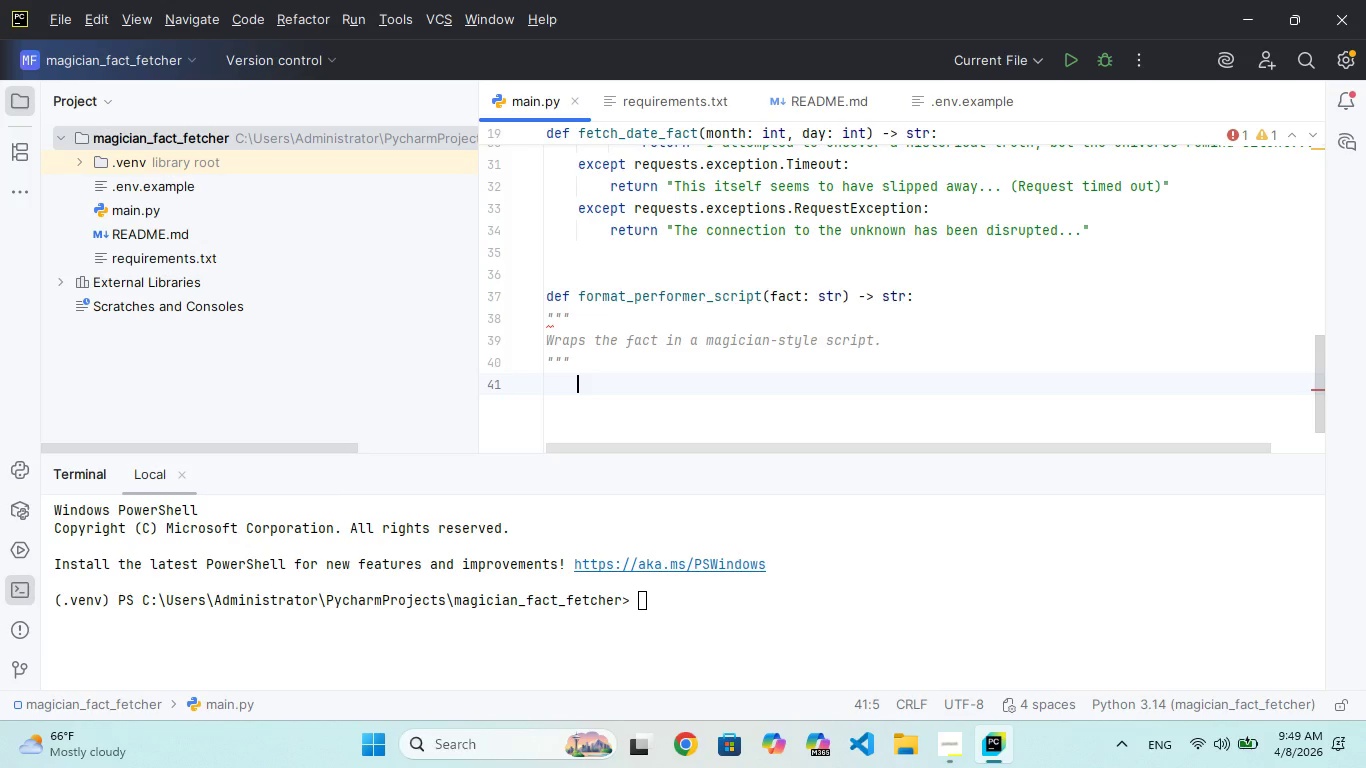 
key(ArrowUp)
 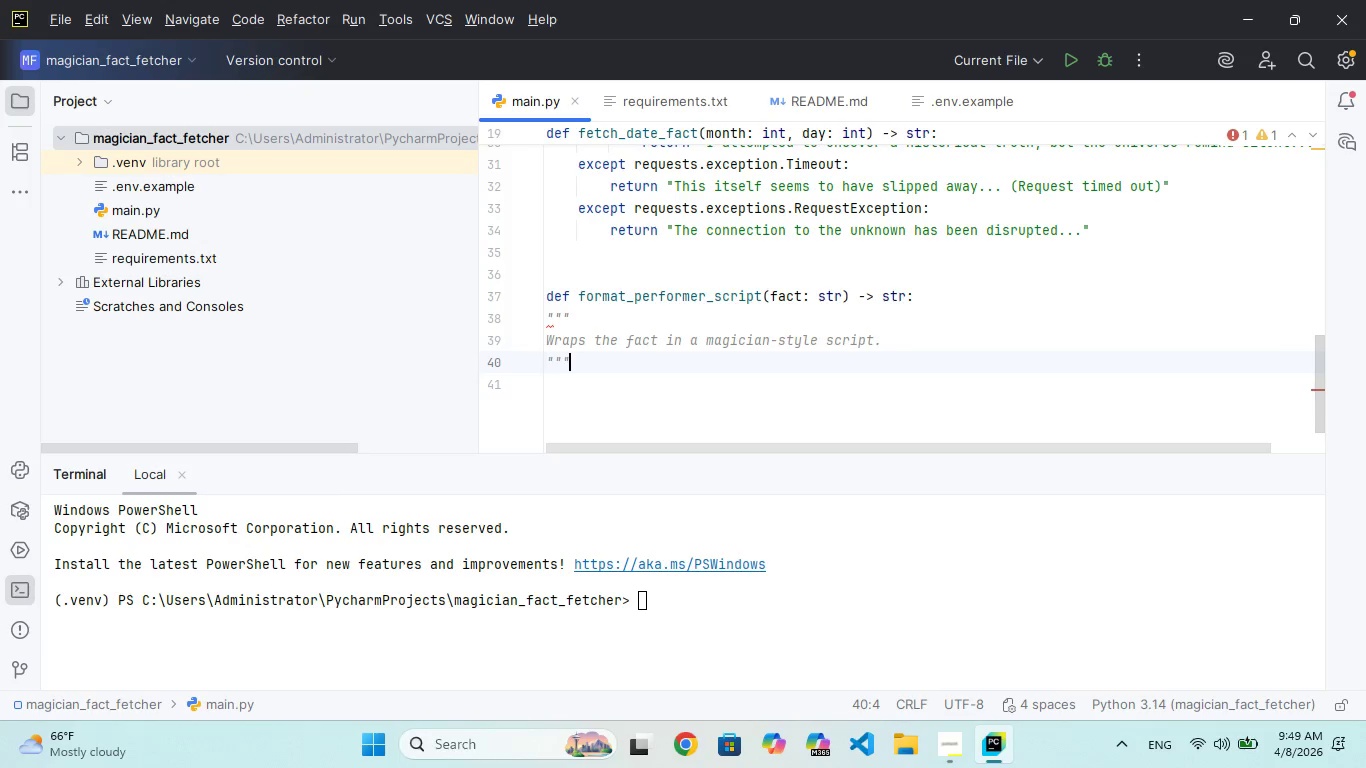 
key(ArrowLeft)
 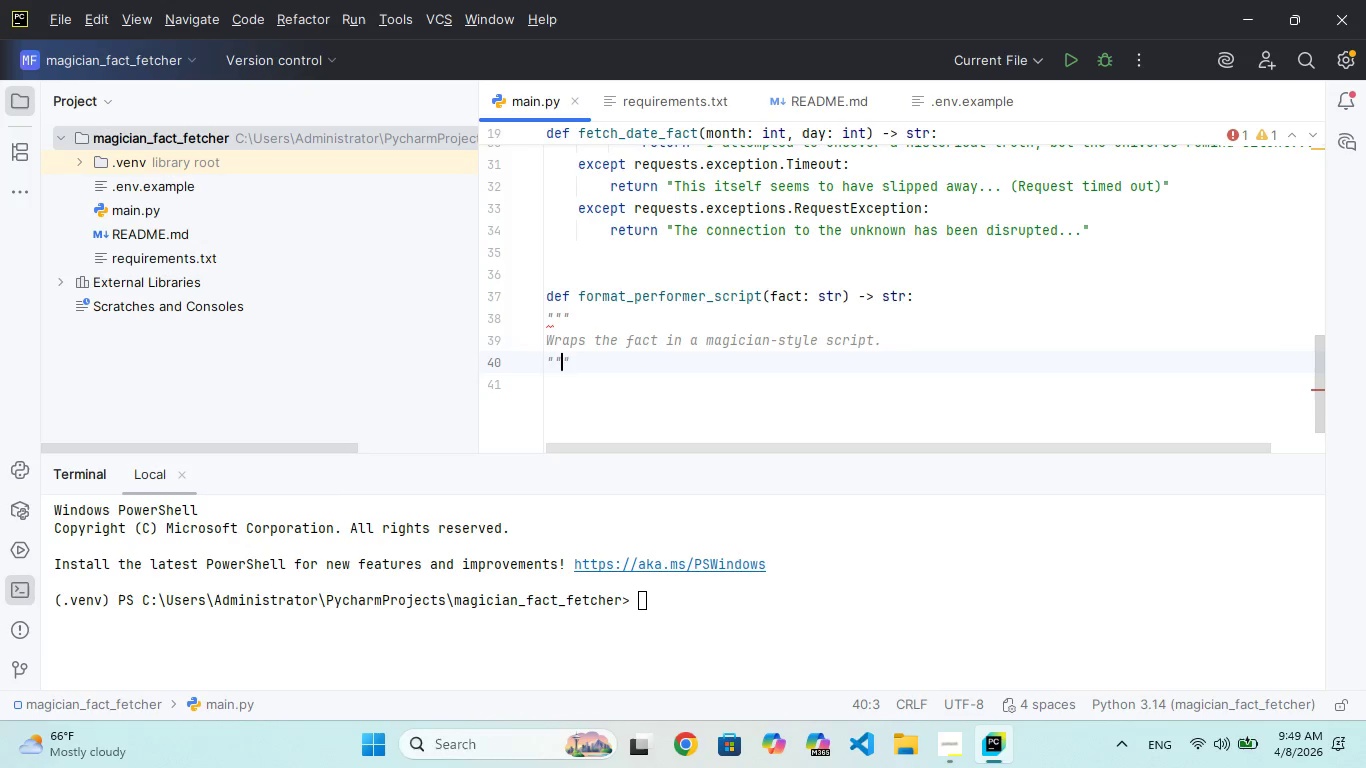 
key(ArrowLeft)
 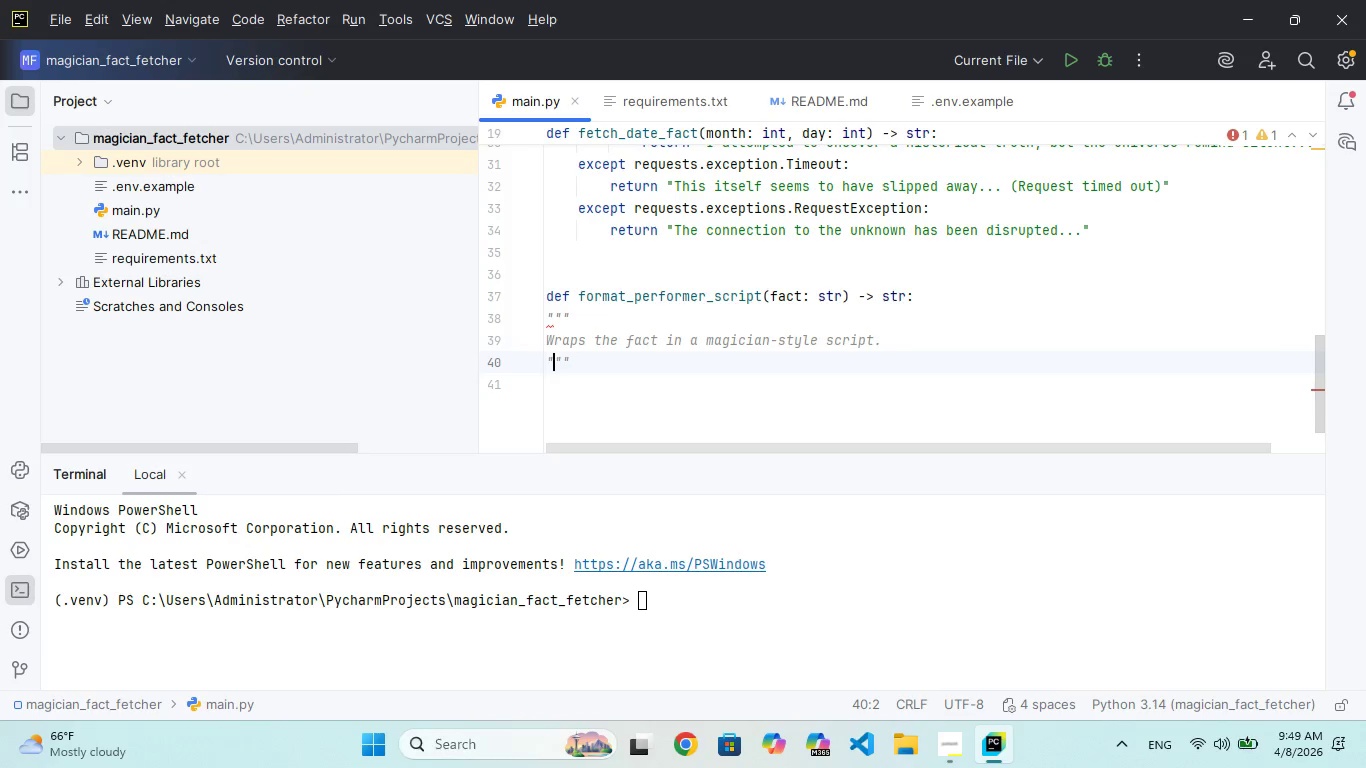 
key(ArrowLeft)
 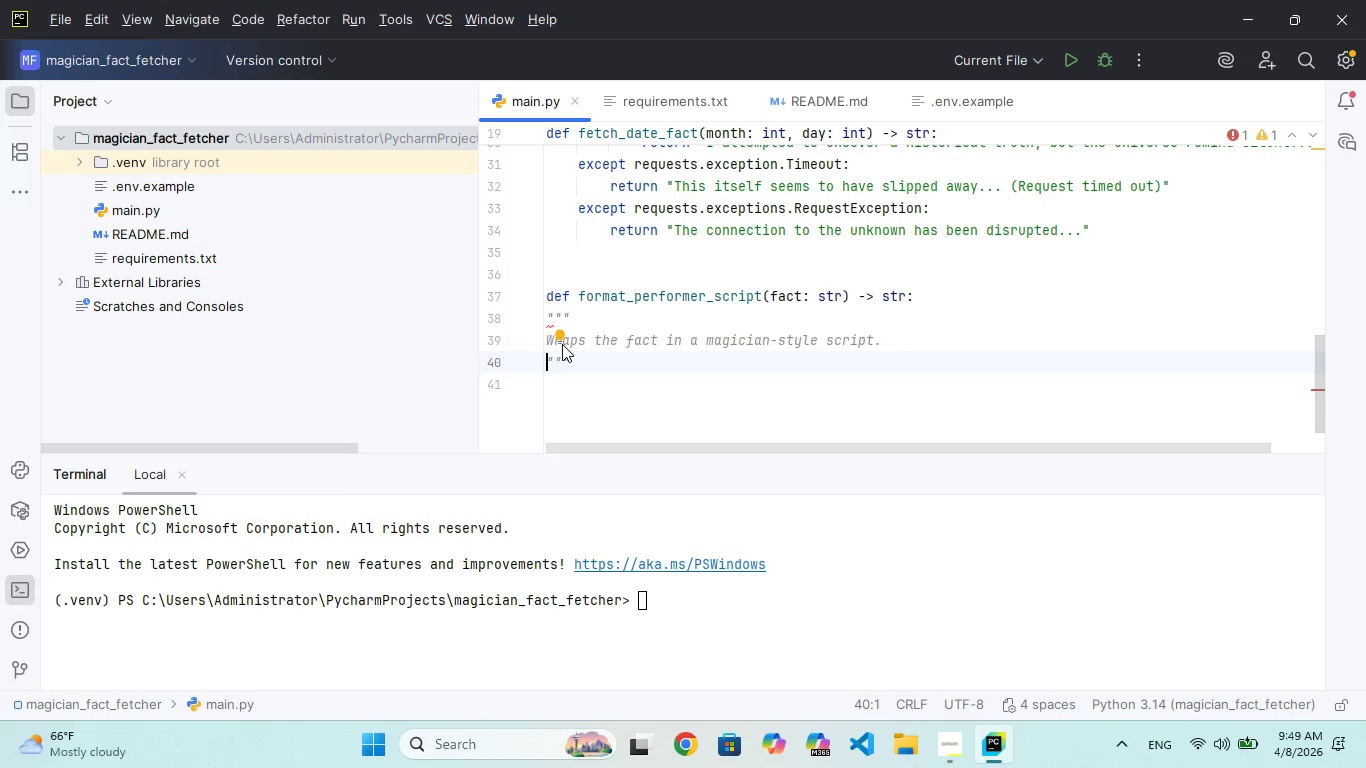 
key(ArrowUp)
 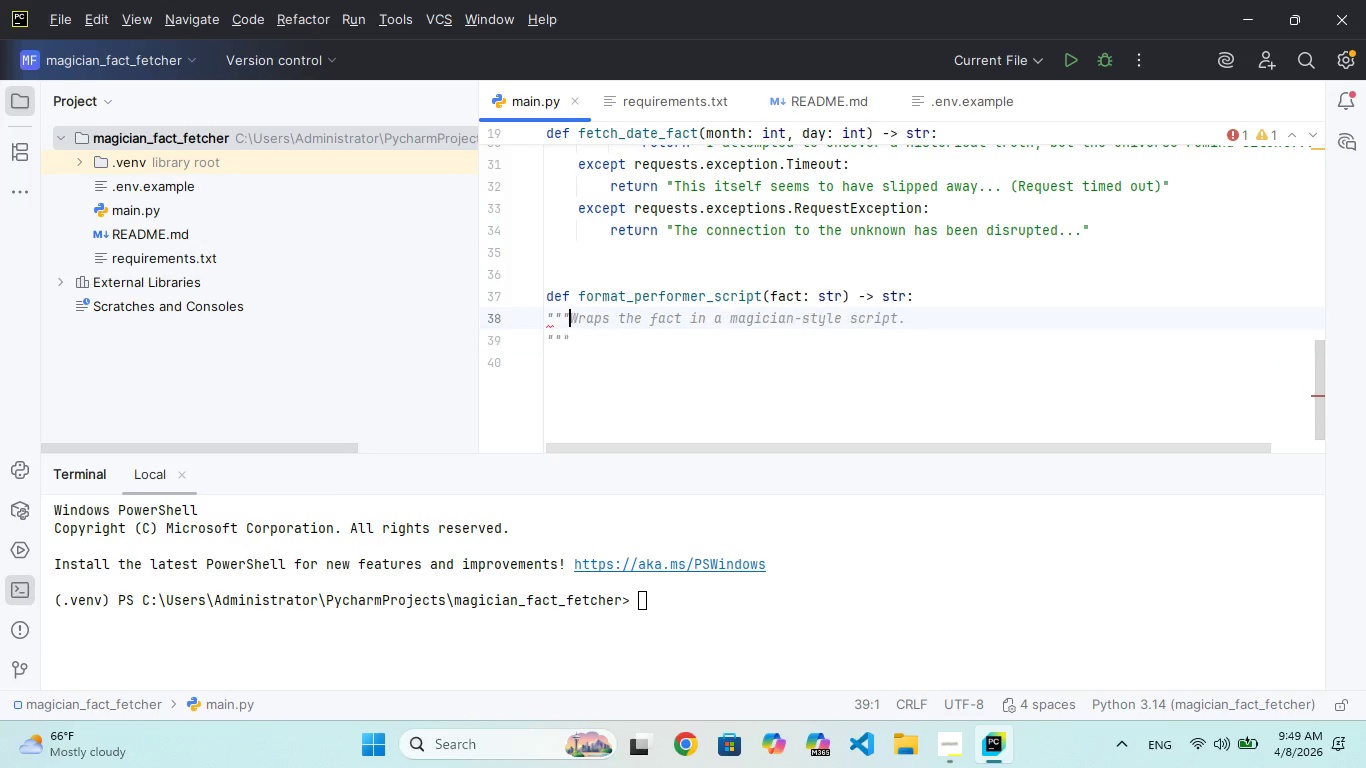 
key(Backspace)
 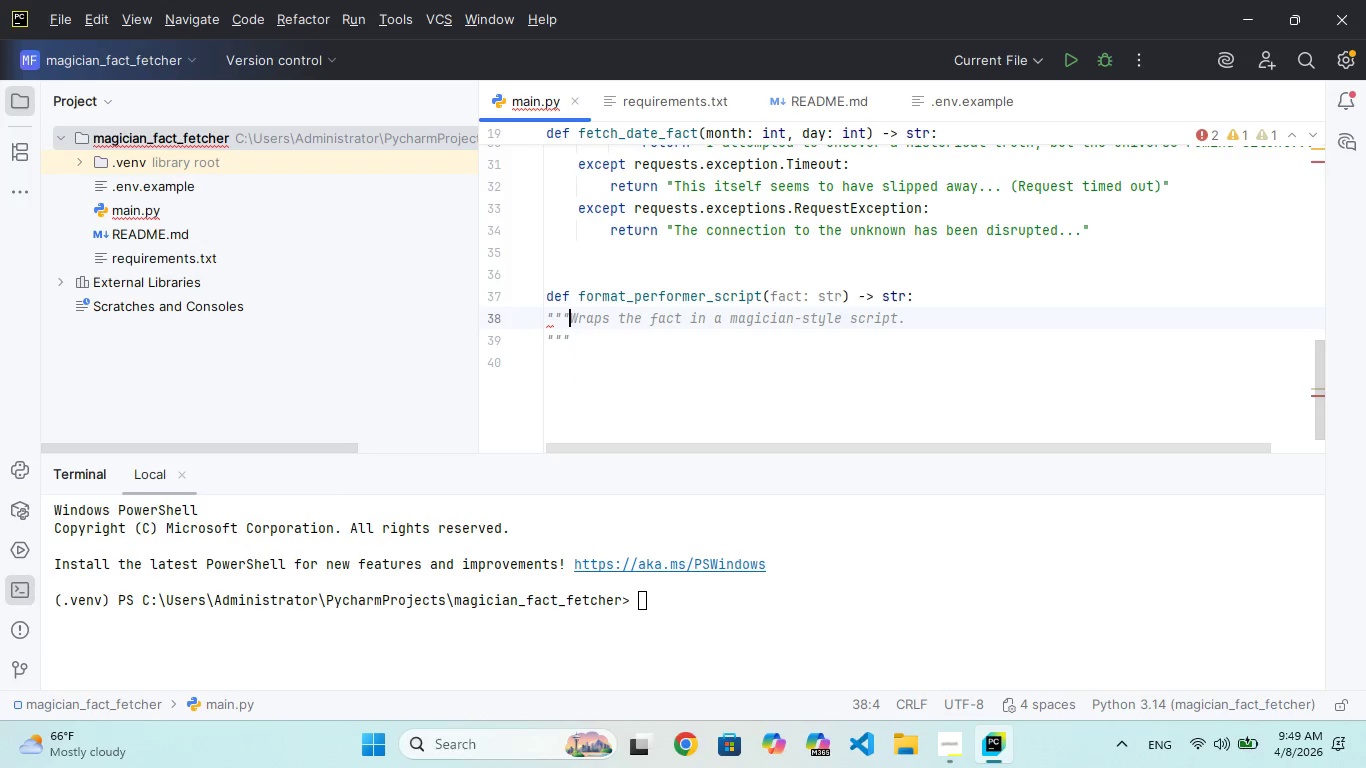 
key(Space)
 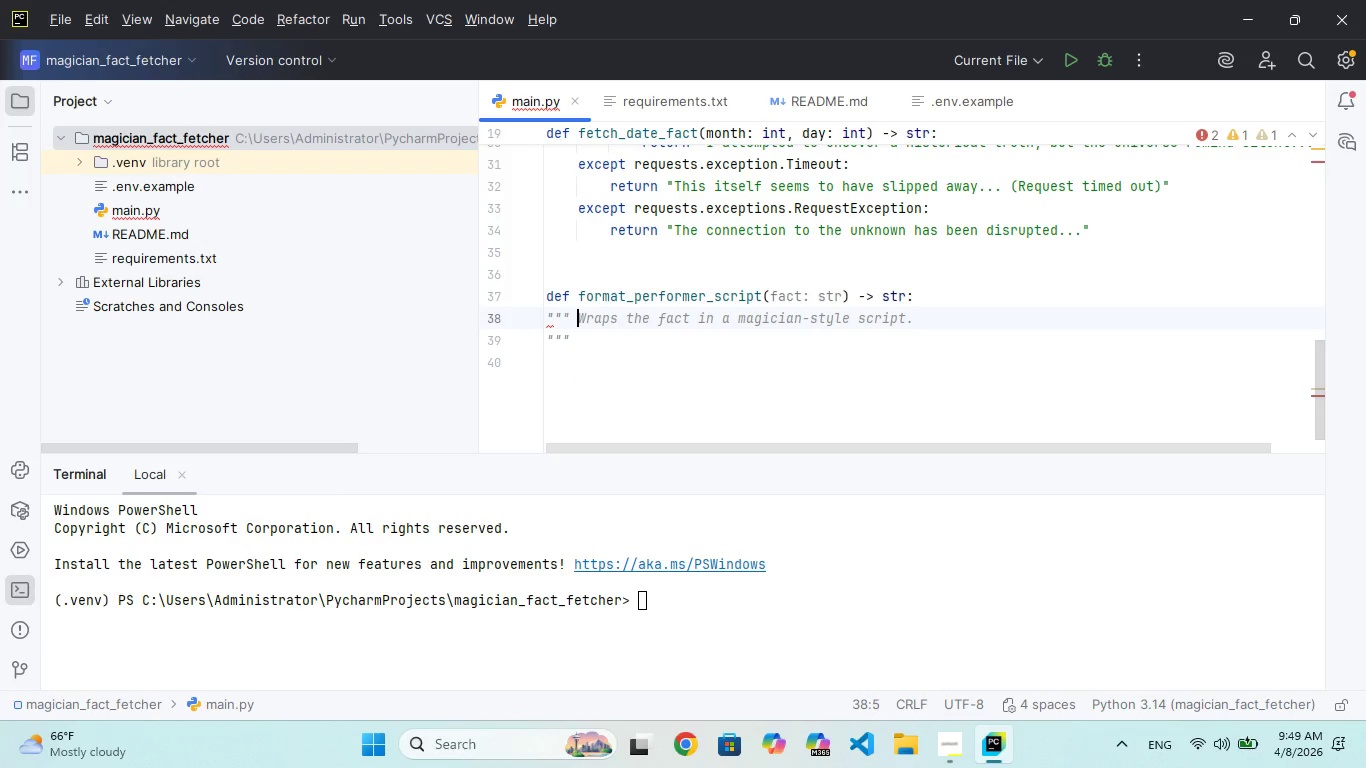 
key(ArrowDown)
 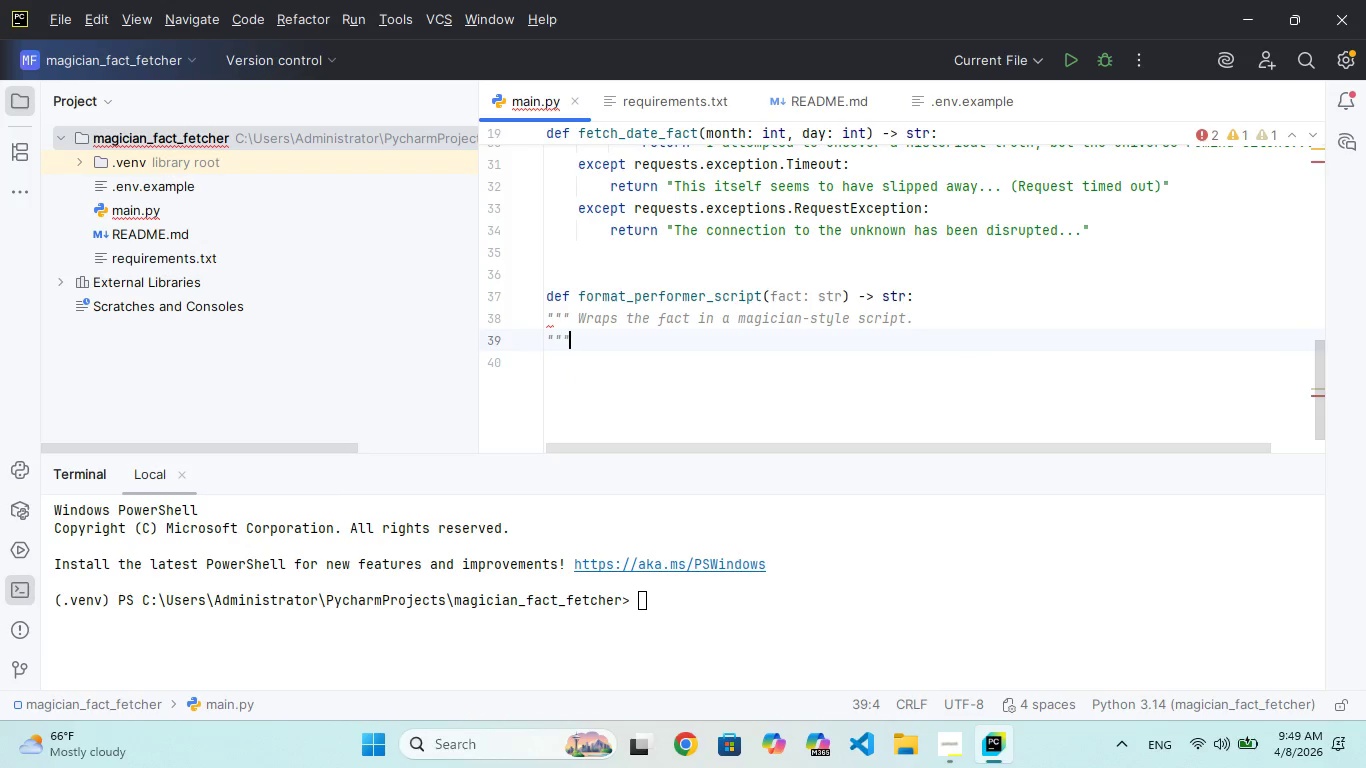 
key(ArrowLeft)
 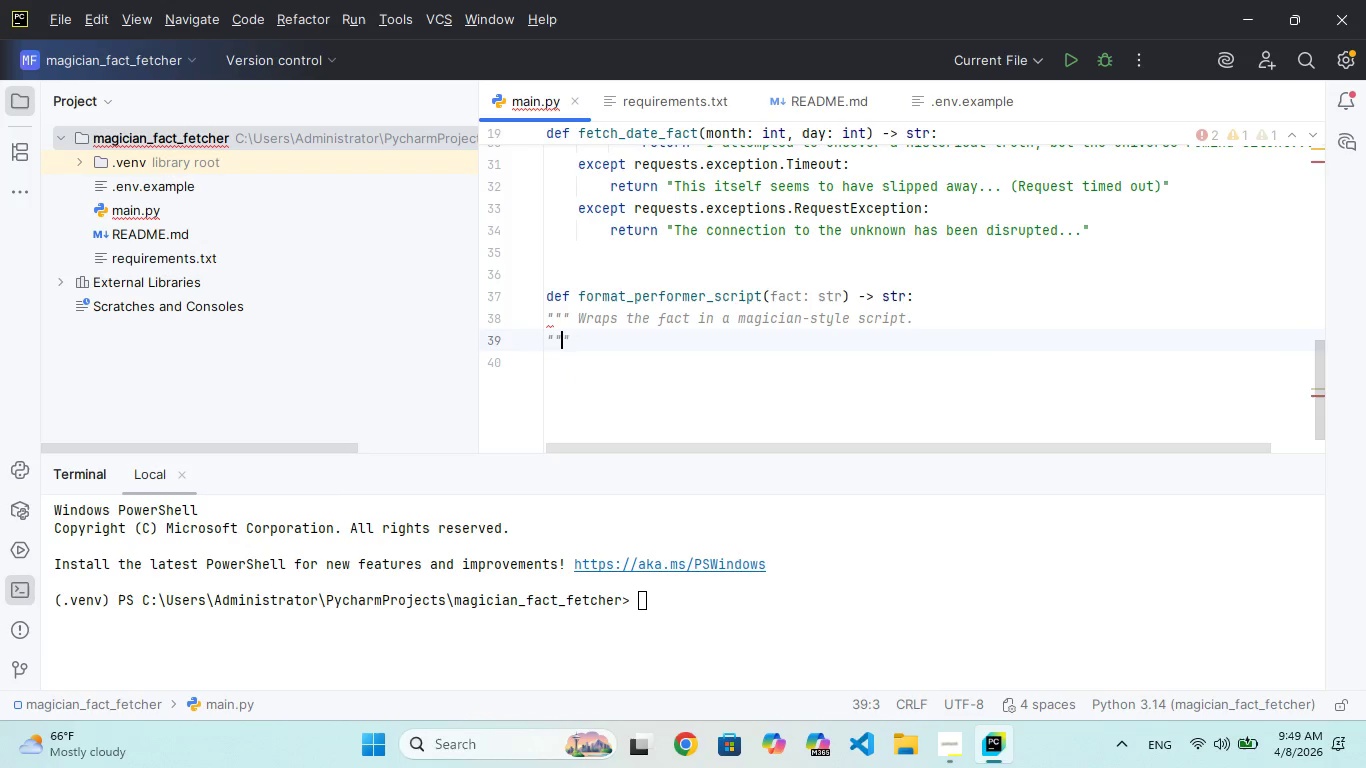 
key(ArrowLeft)
 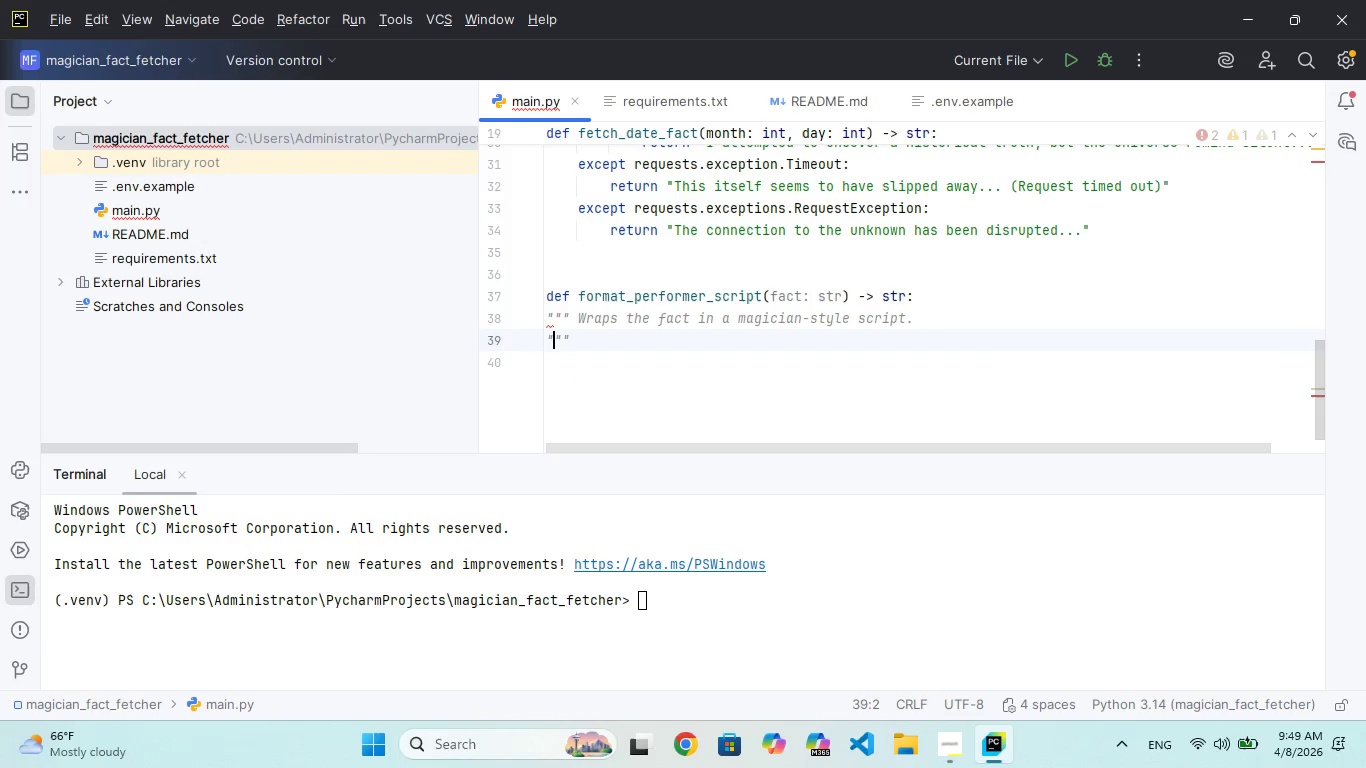 
key(ArrowLeft)
 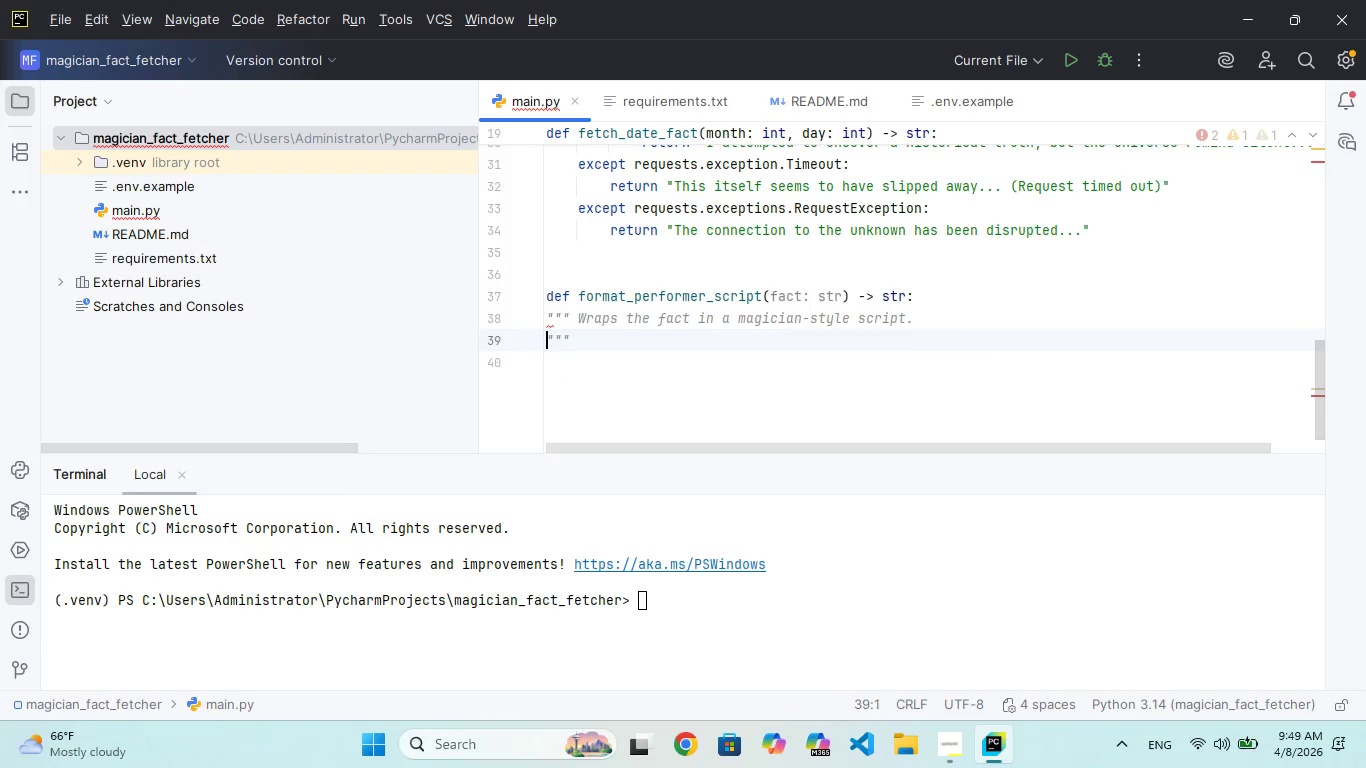 
key(Backspace)
 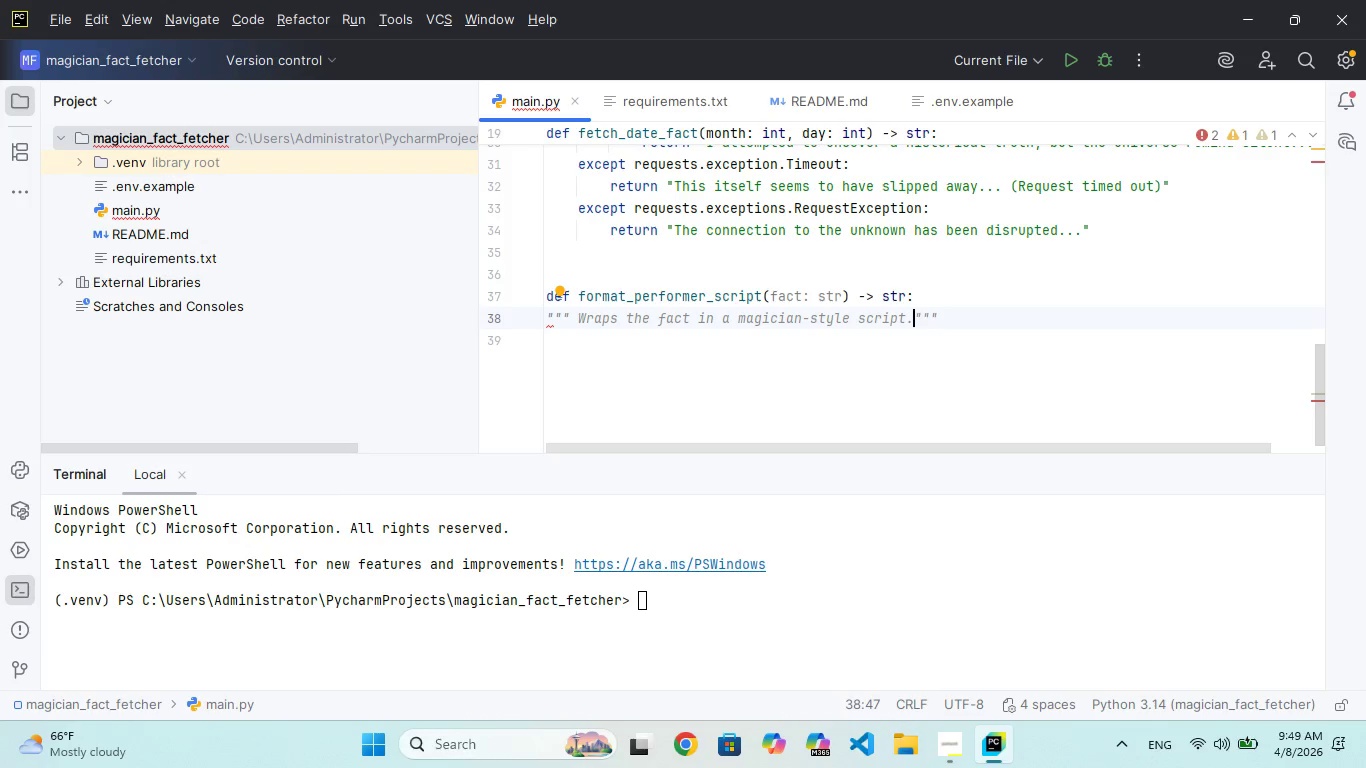 
key(ArrowRight)
 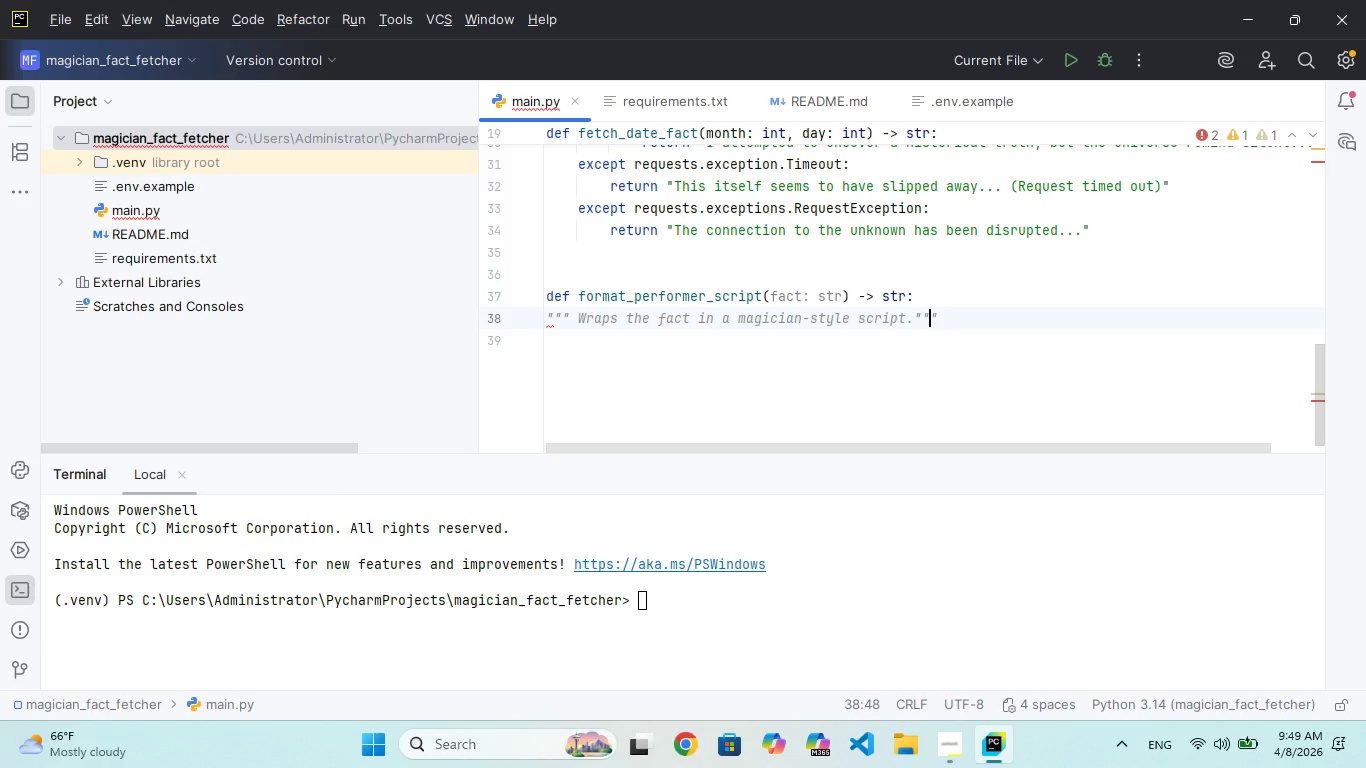 
key(ArrowRight)
 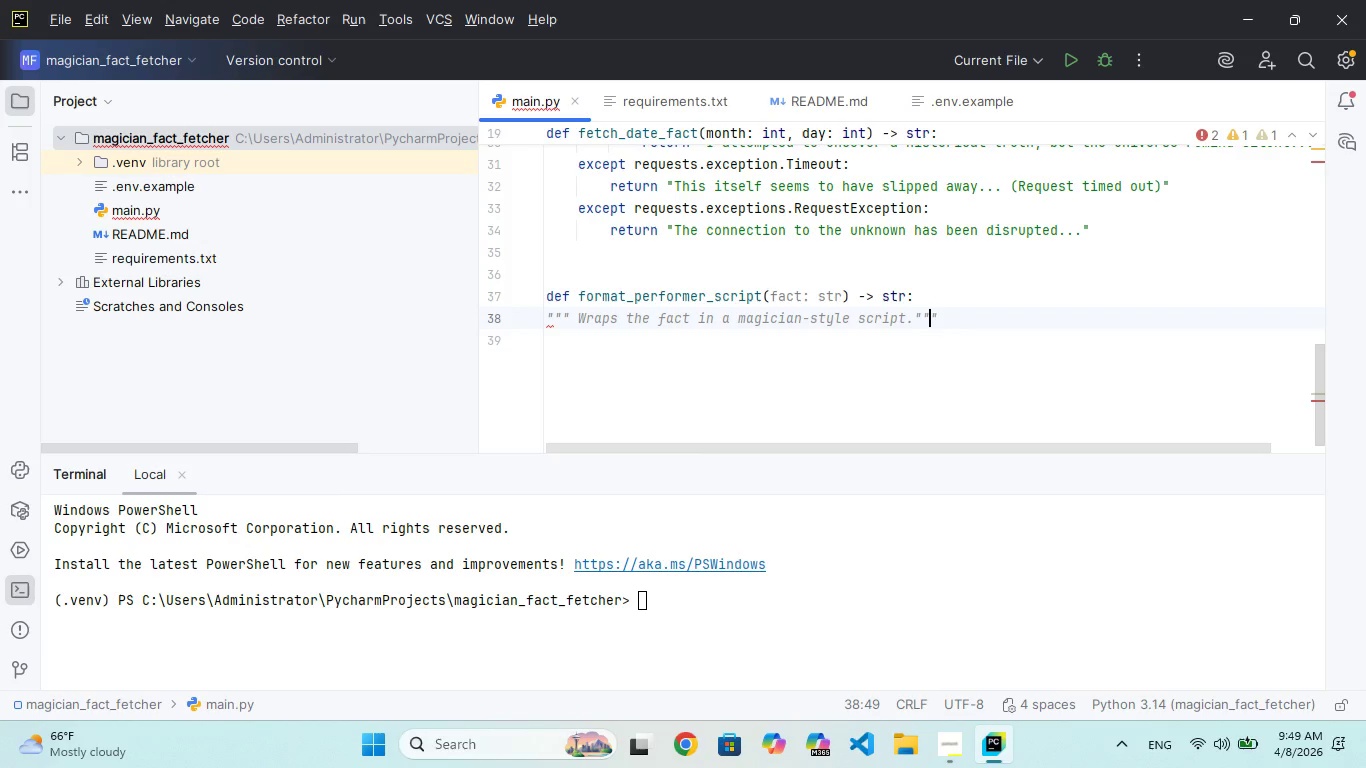 
key(ArrowRight)
 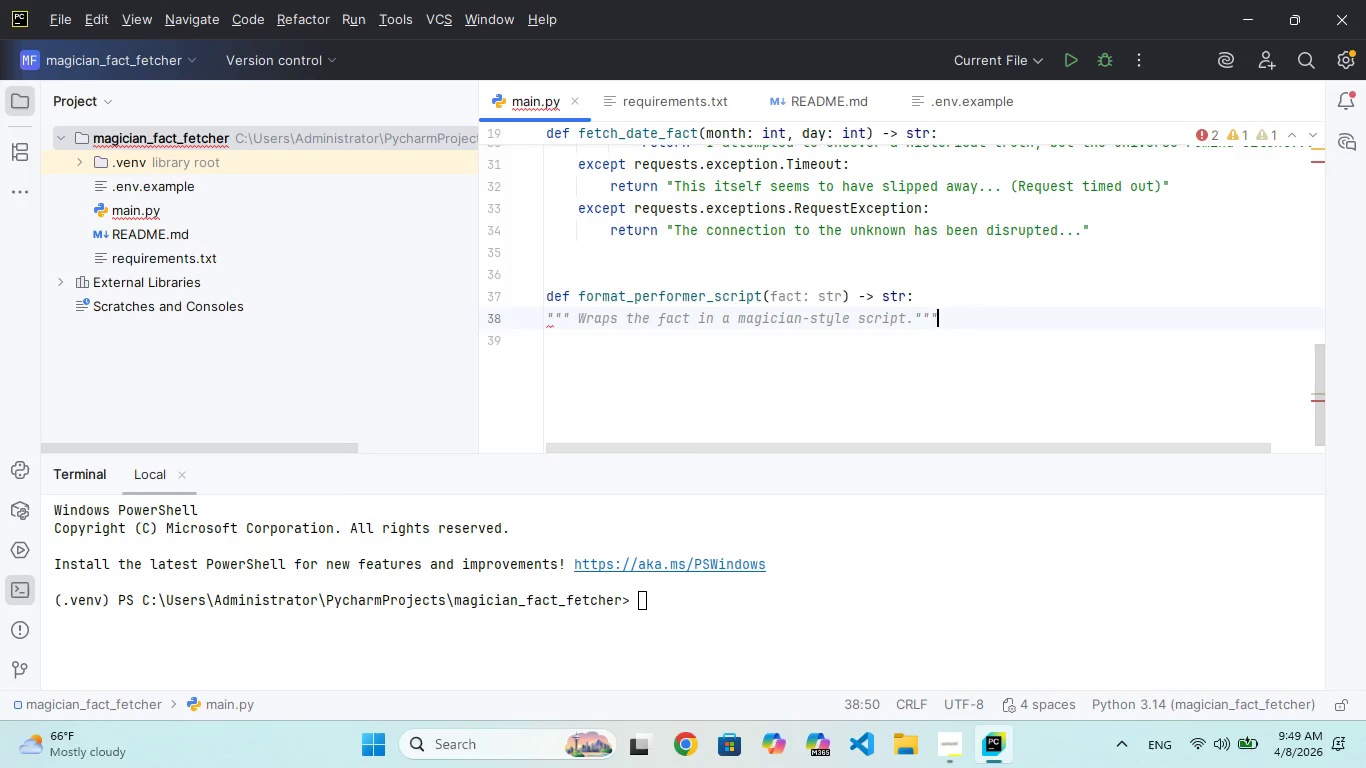 
key(ArrowRight)
 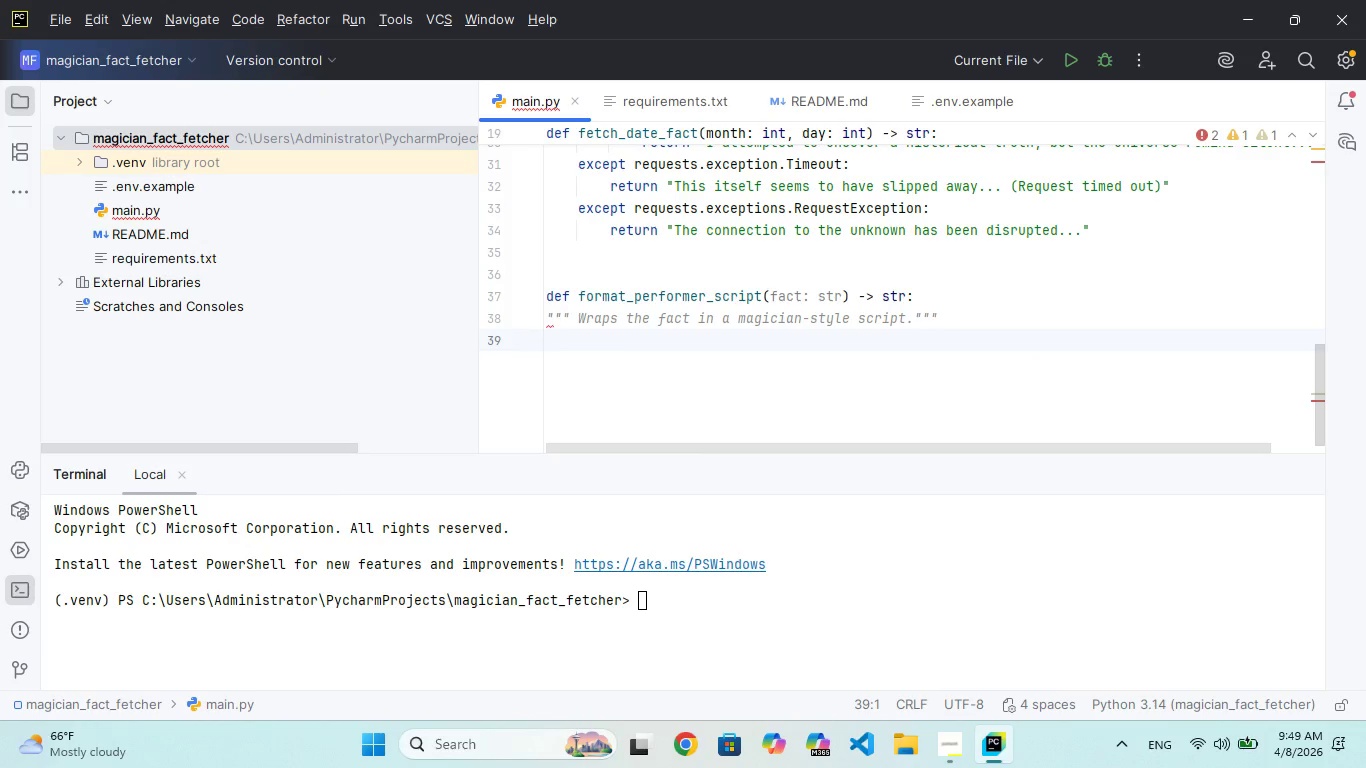 
key(Space)
 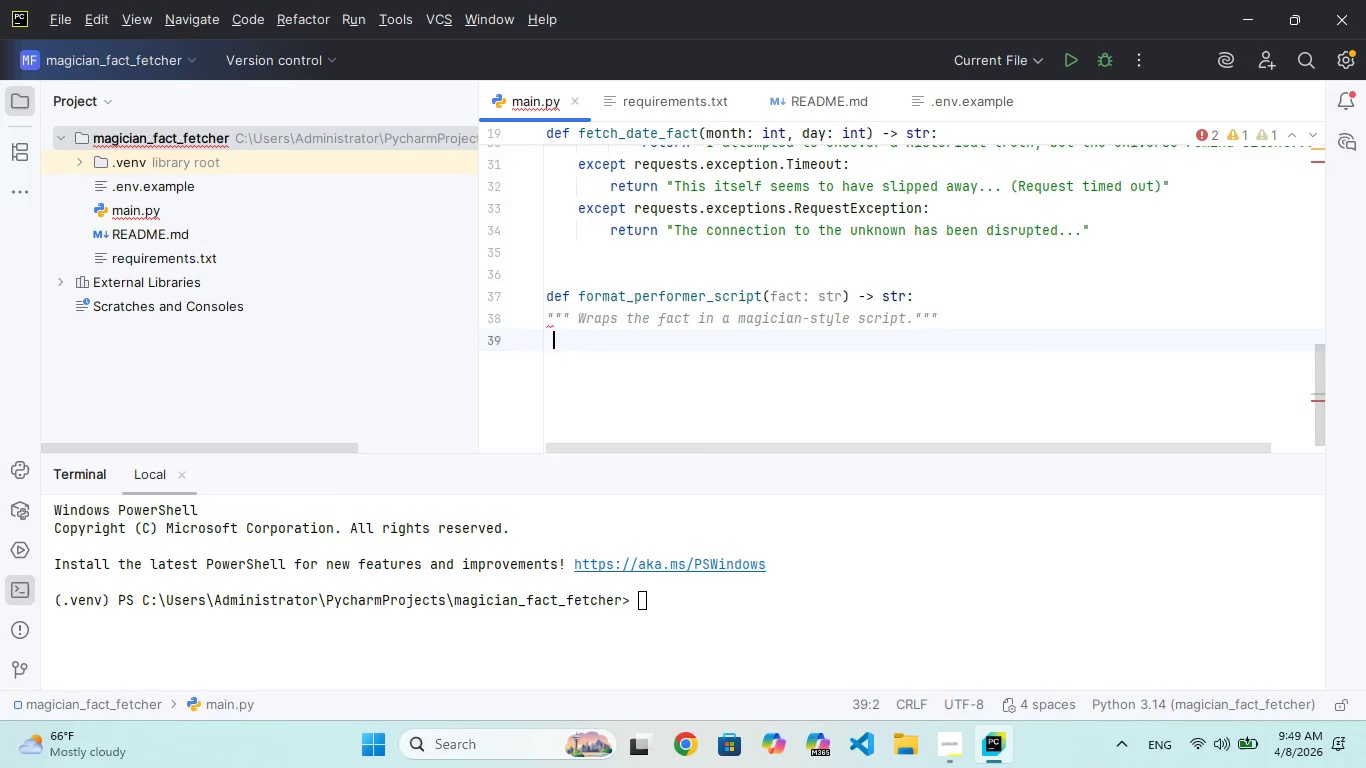 
key(Space)
 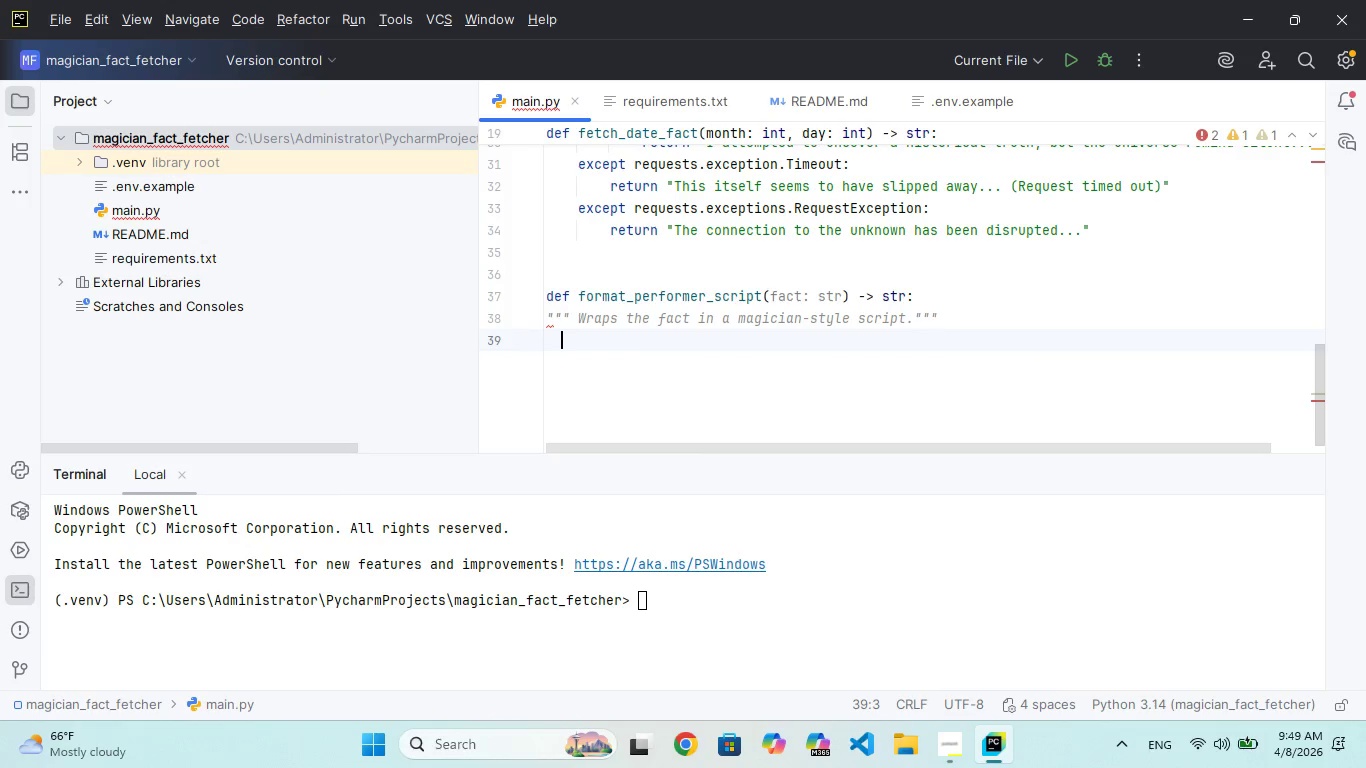 
key(Space)
 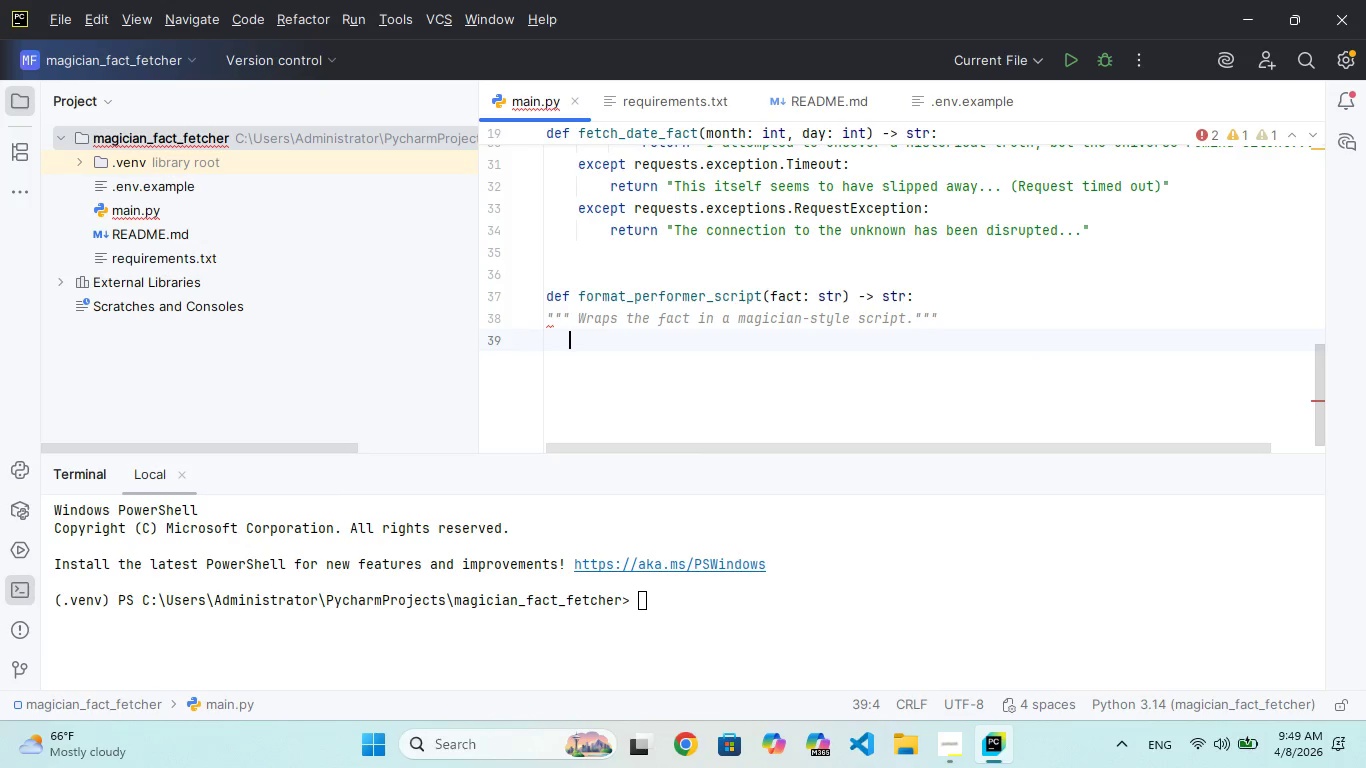 
key(Space)
 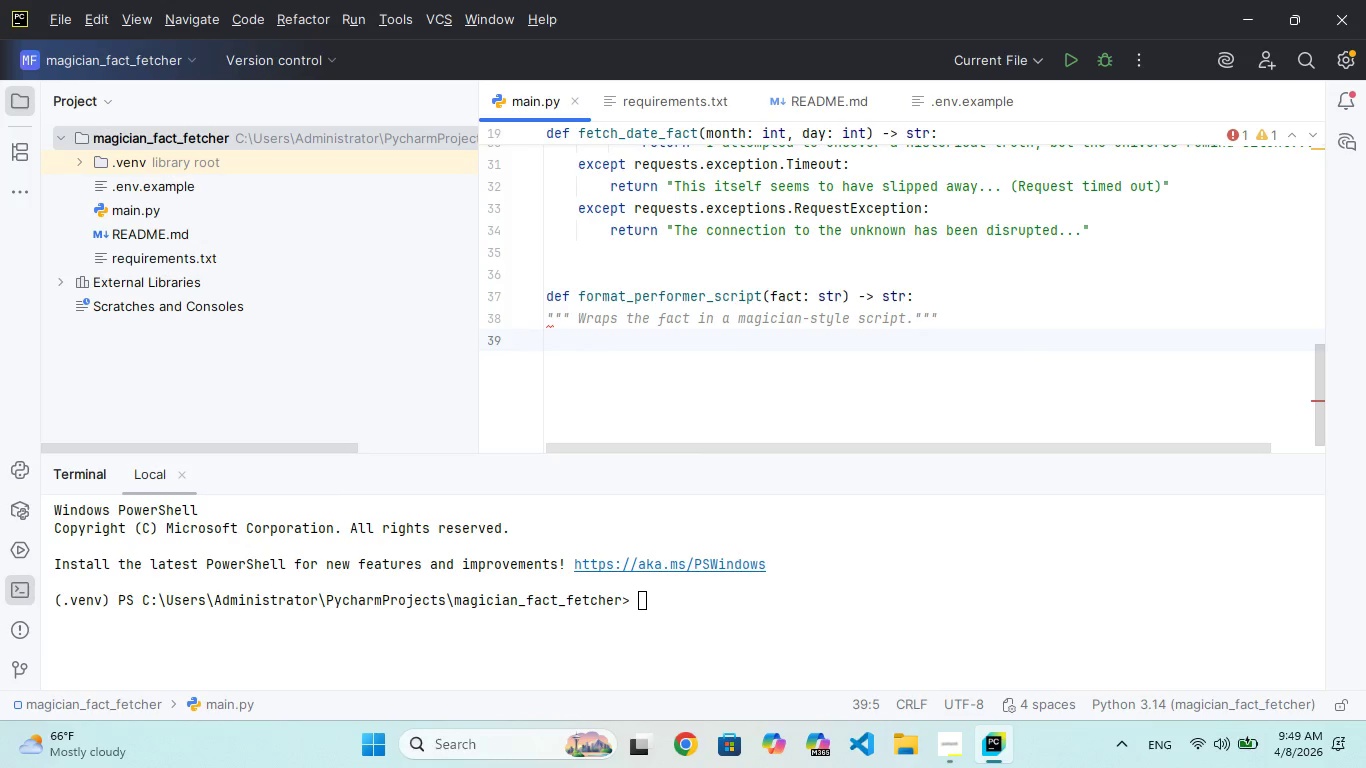 
type(rtur ()
 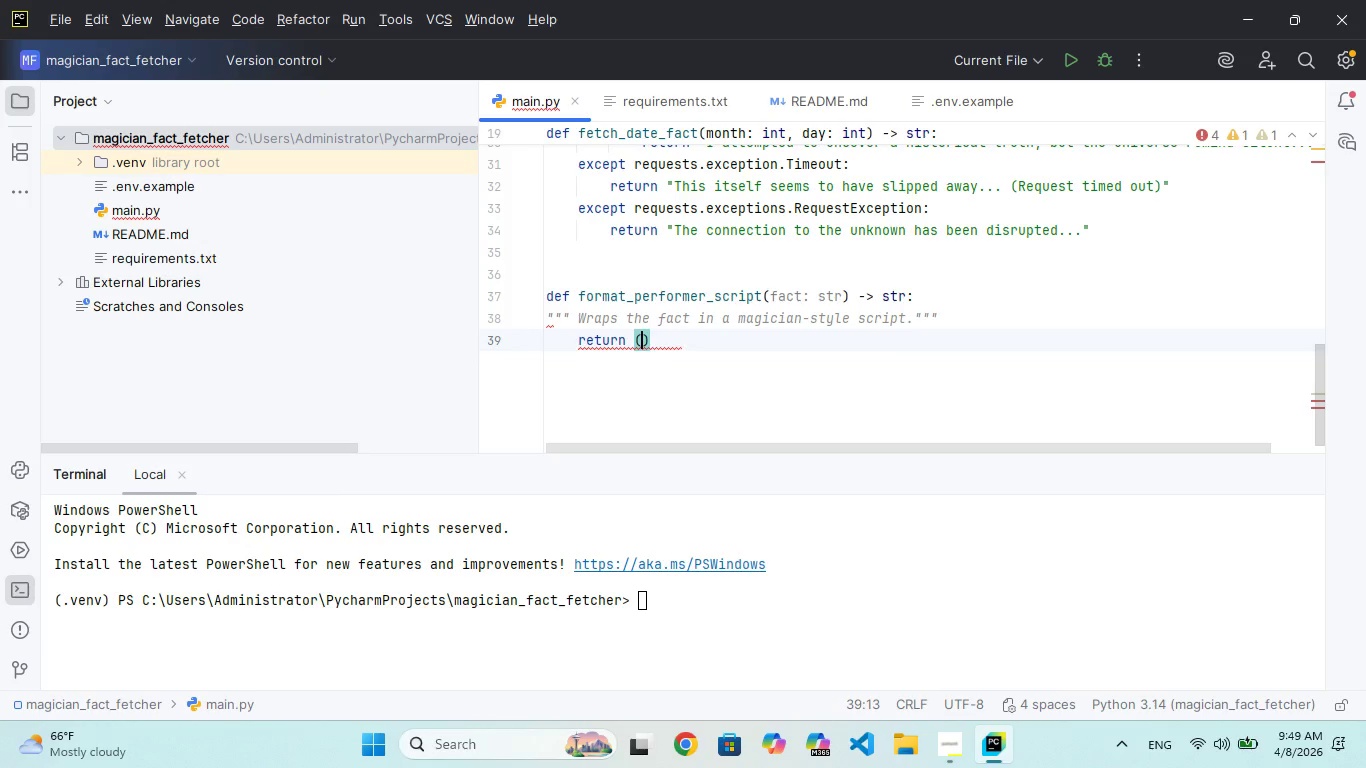 
hold_key(key=E, duration=0.38)
 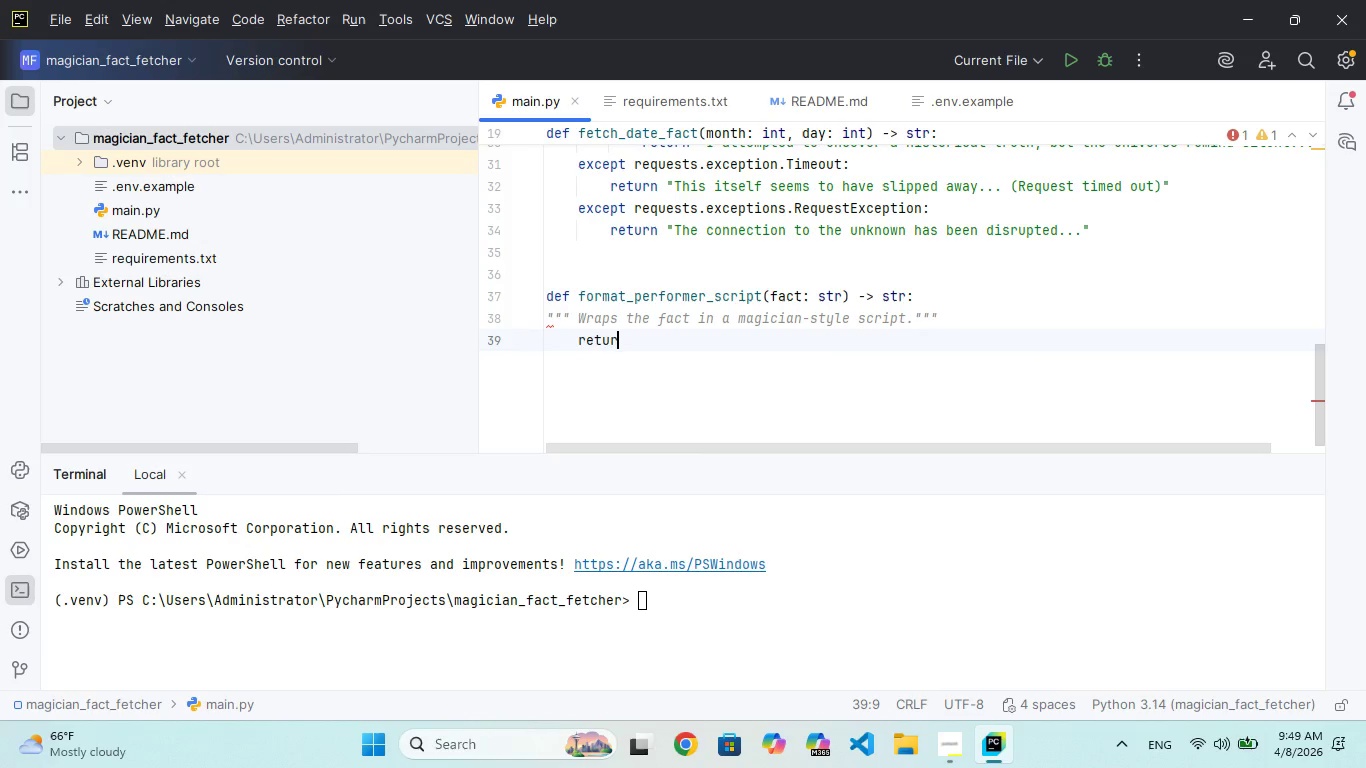 
hold_key(key=N, duration=0.31)
 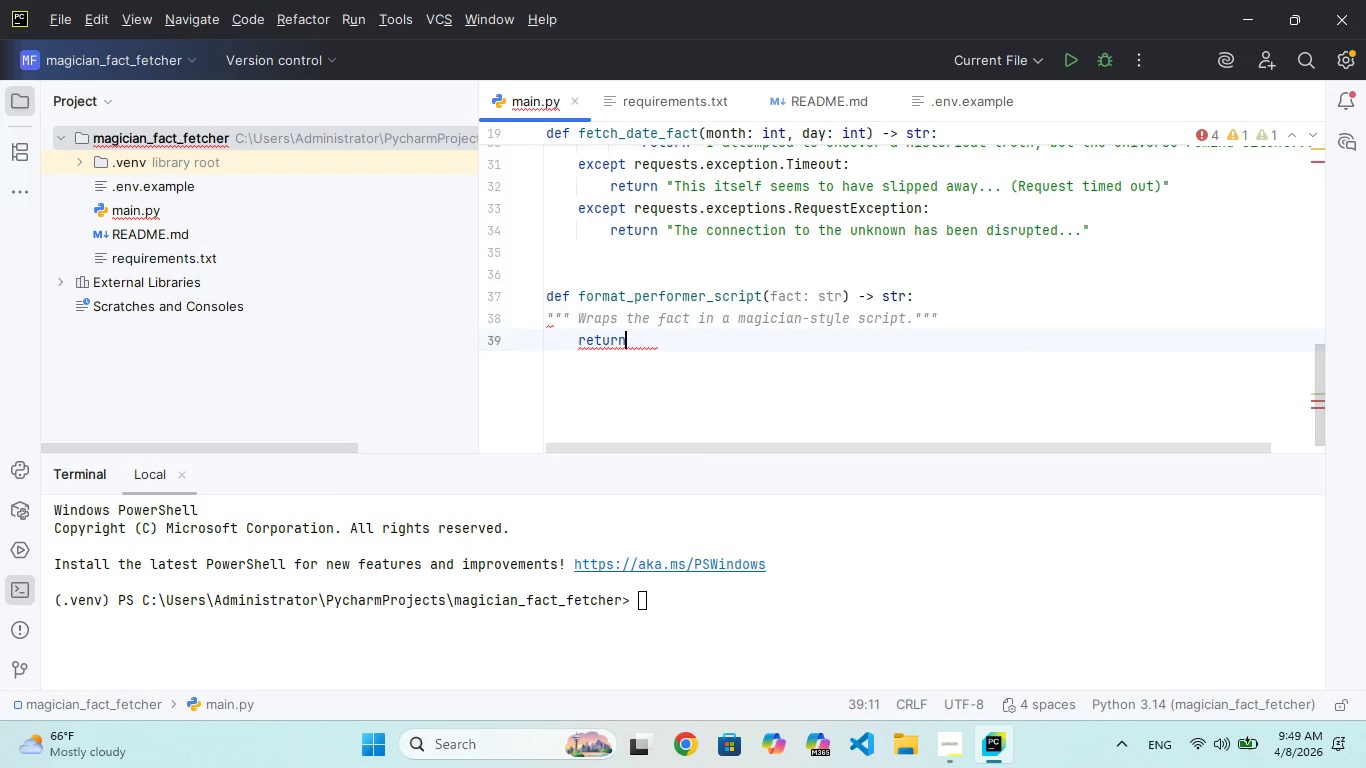 
key(Enter)
 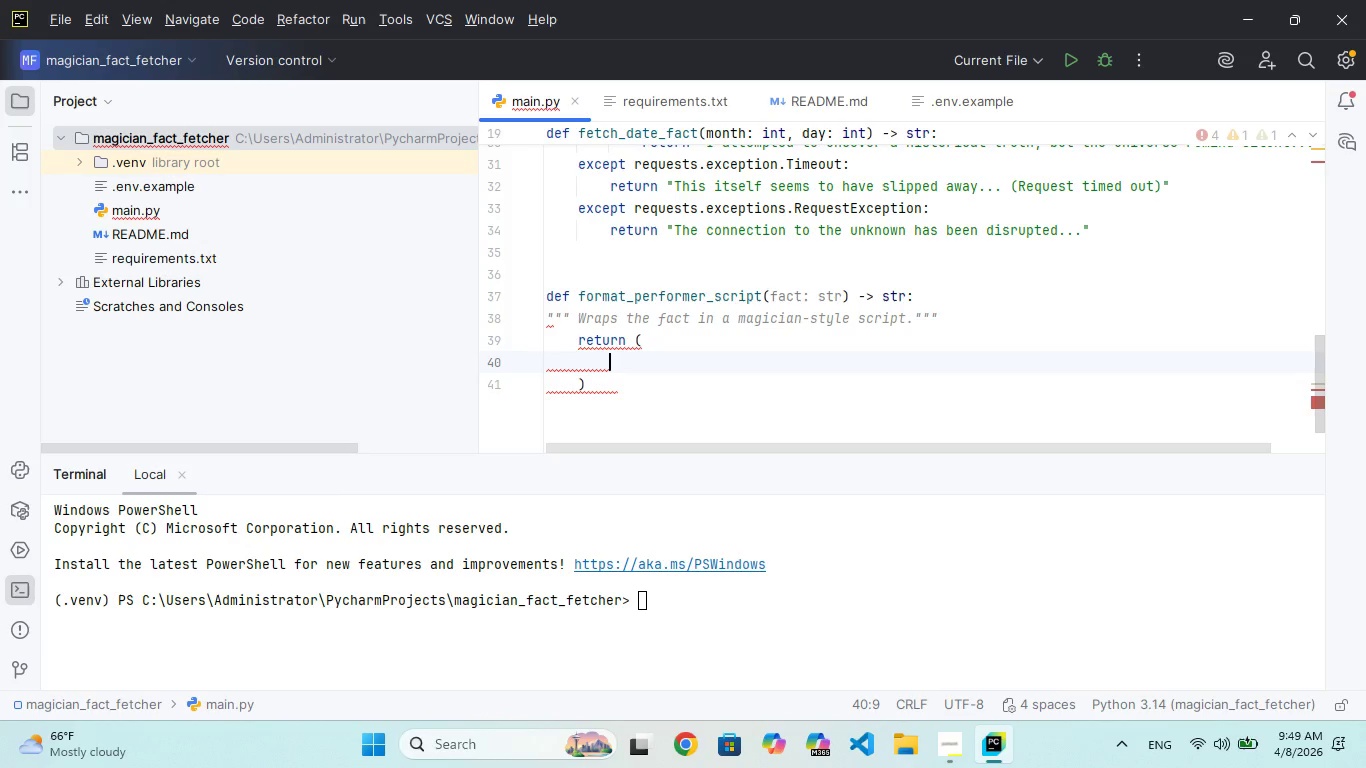 
key(Shift+Quote)
 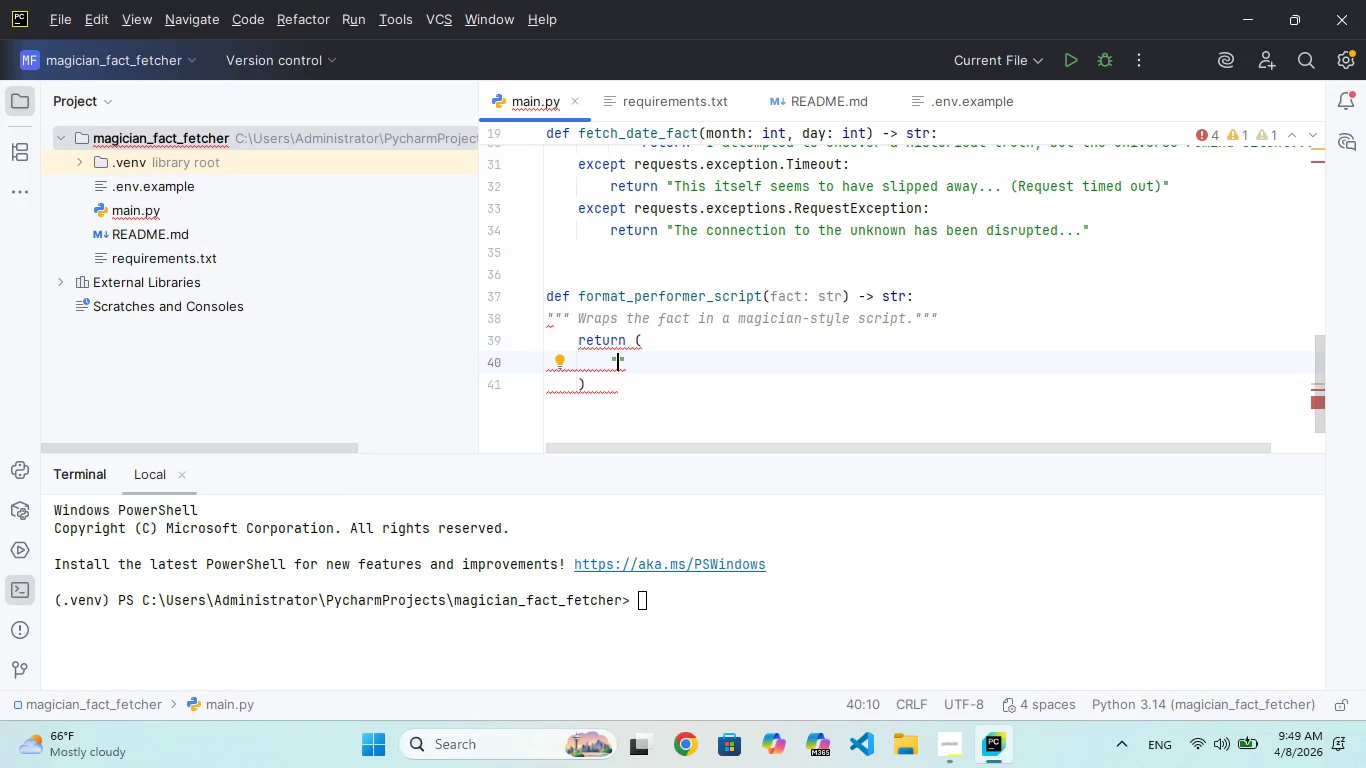 
key(Backslash)
 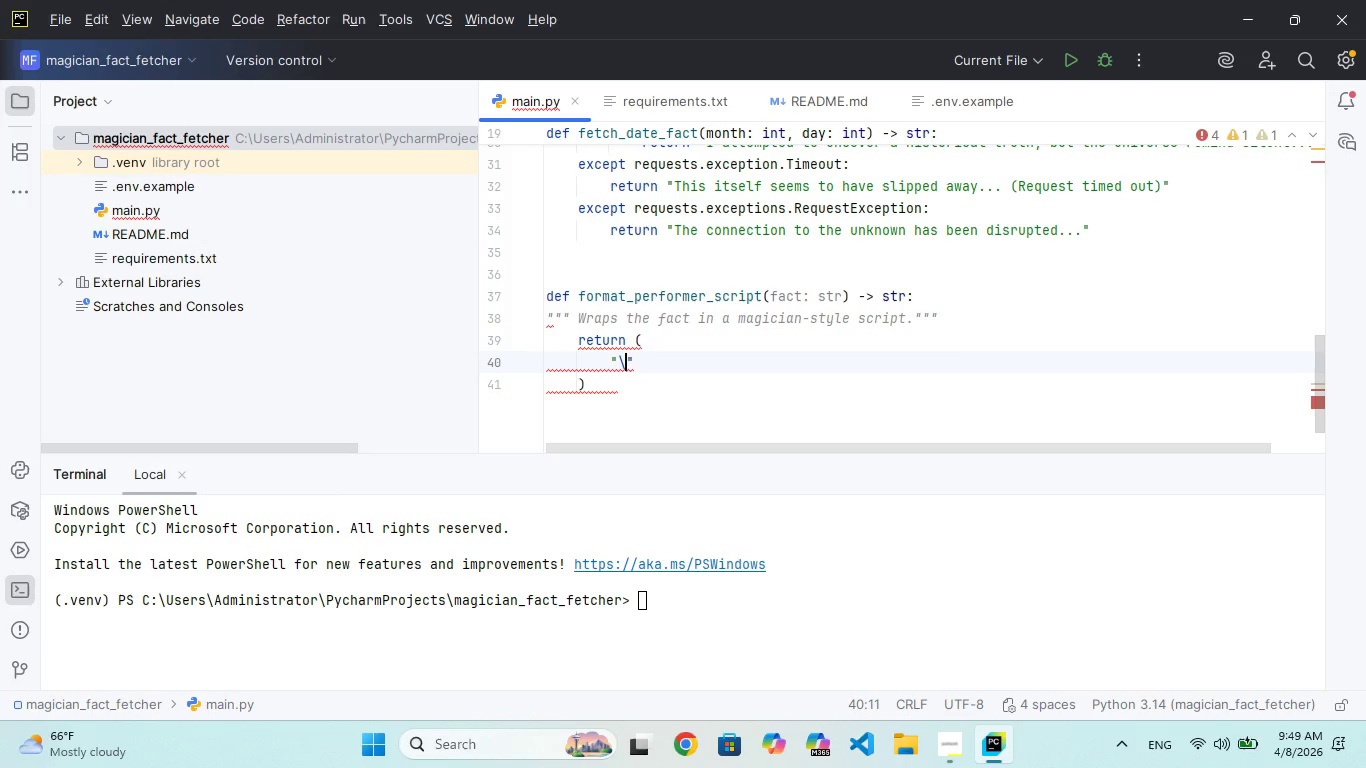 
key(N)
 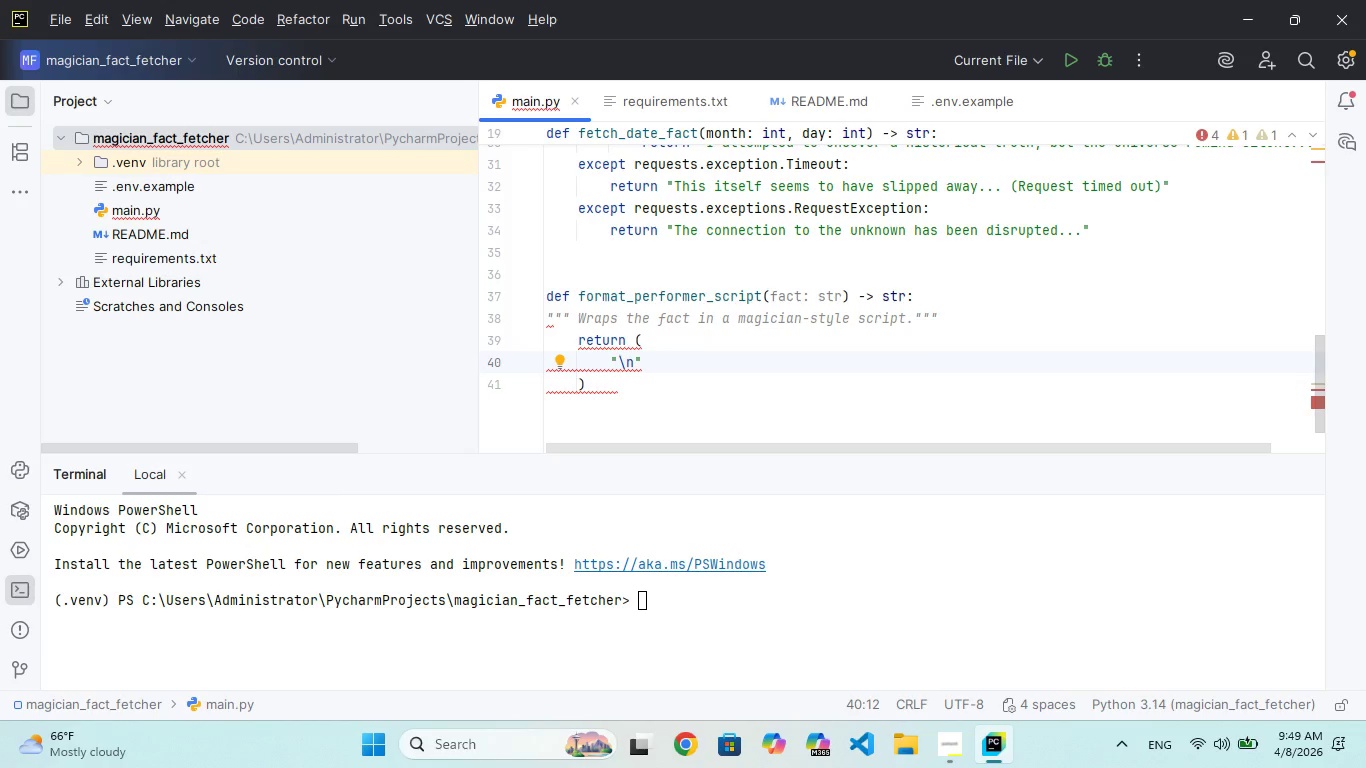 
key(ArrowUp)
 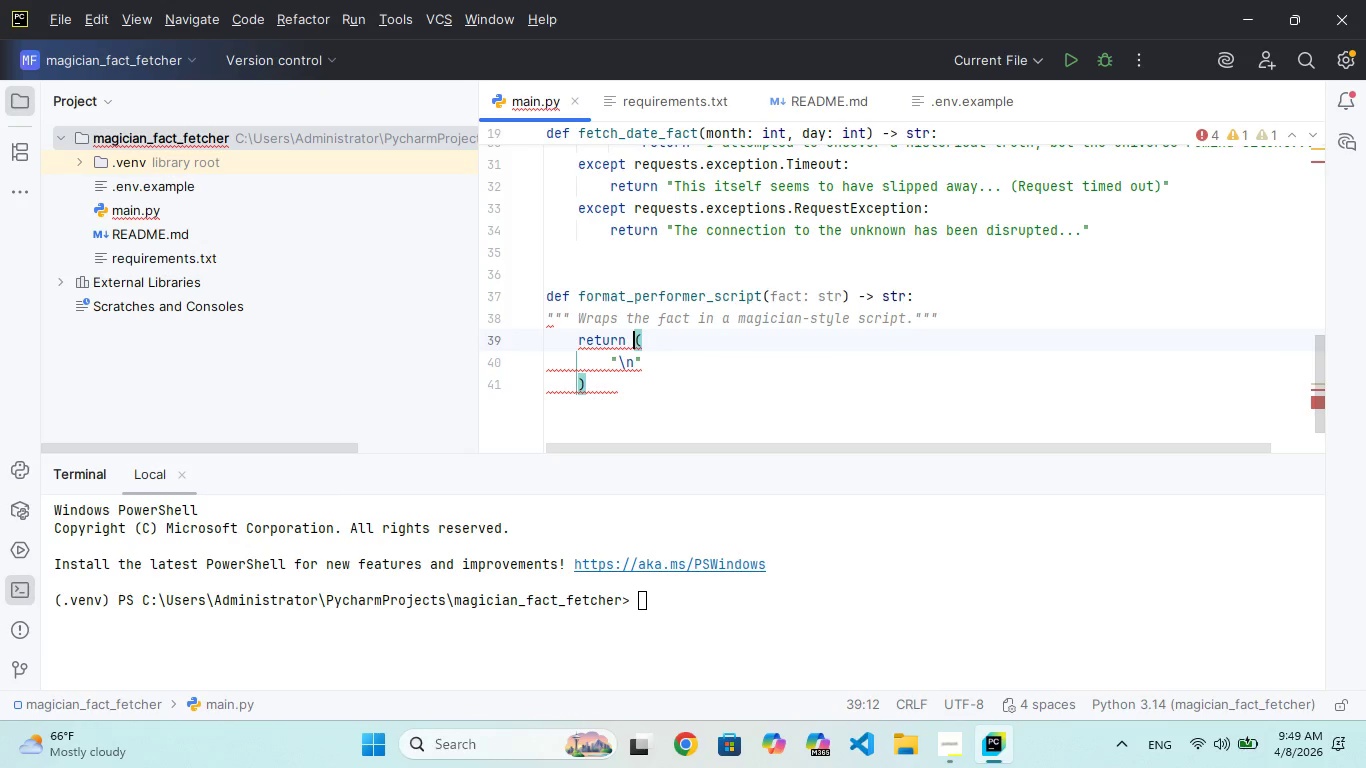 
key(ArrowUp)
 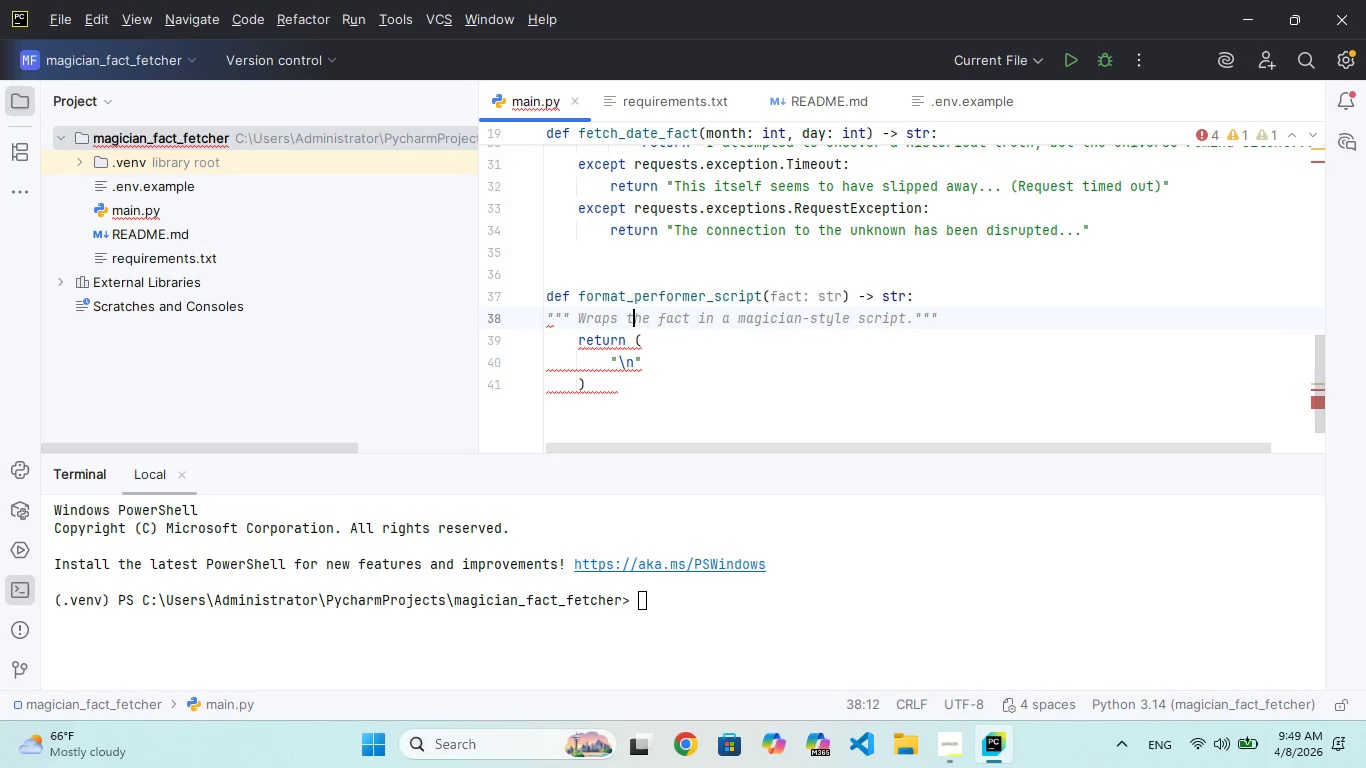 
hold_key(key=ArrowLeft, duration=0.7)
 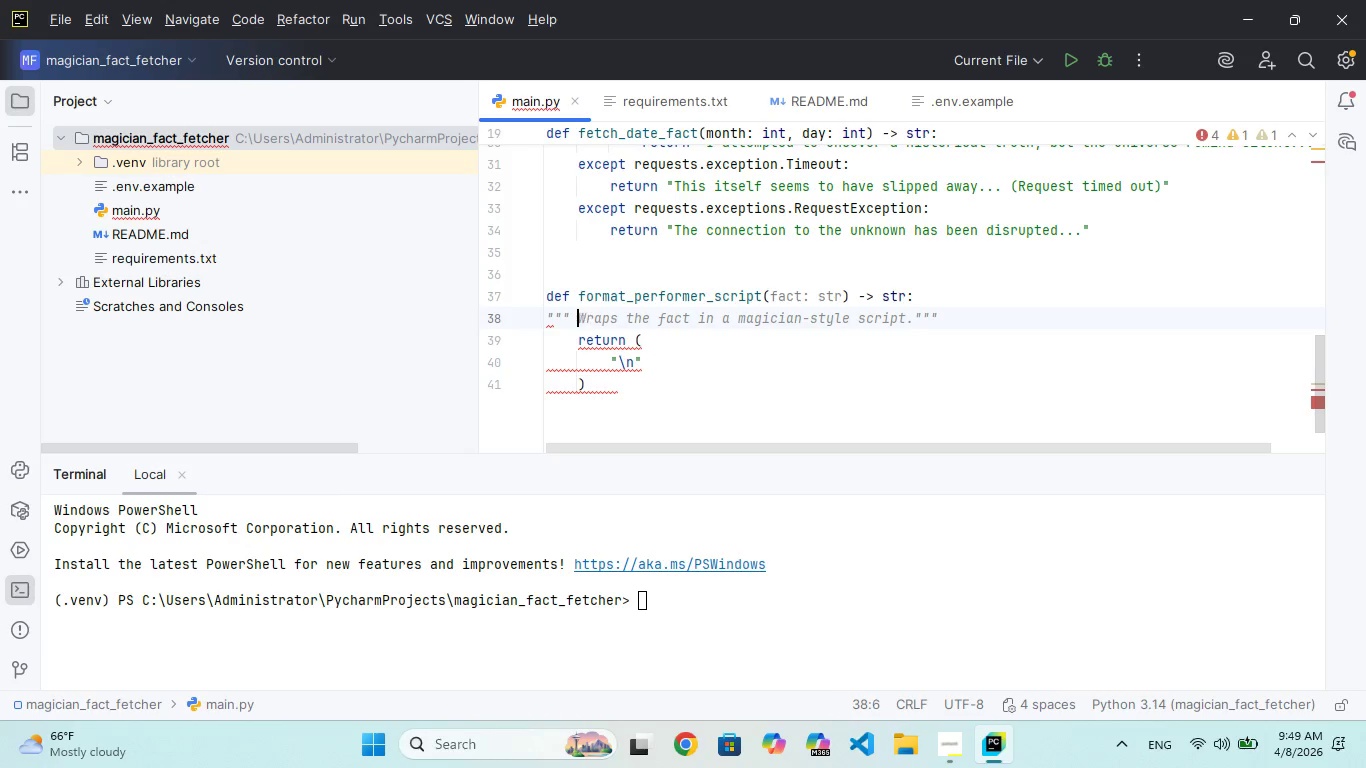 
key(ArrowLeft)
 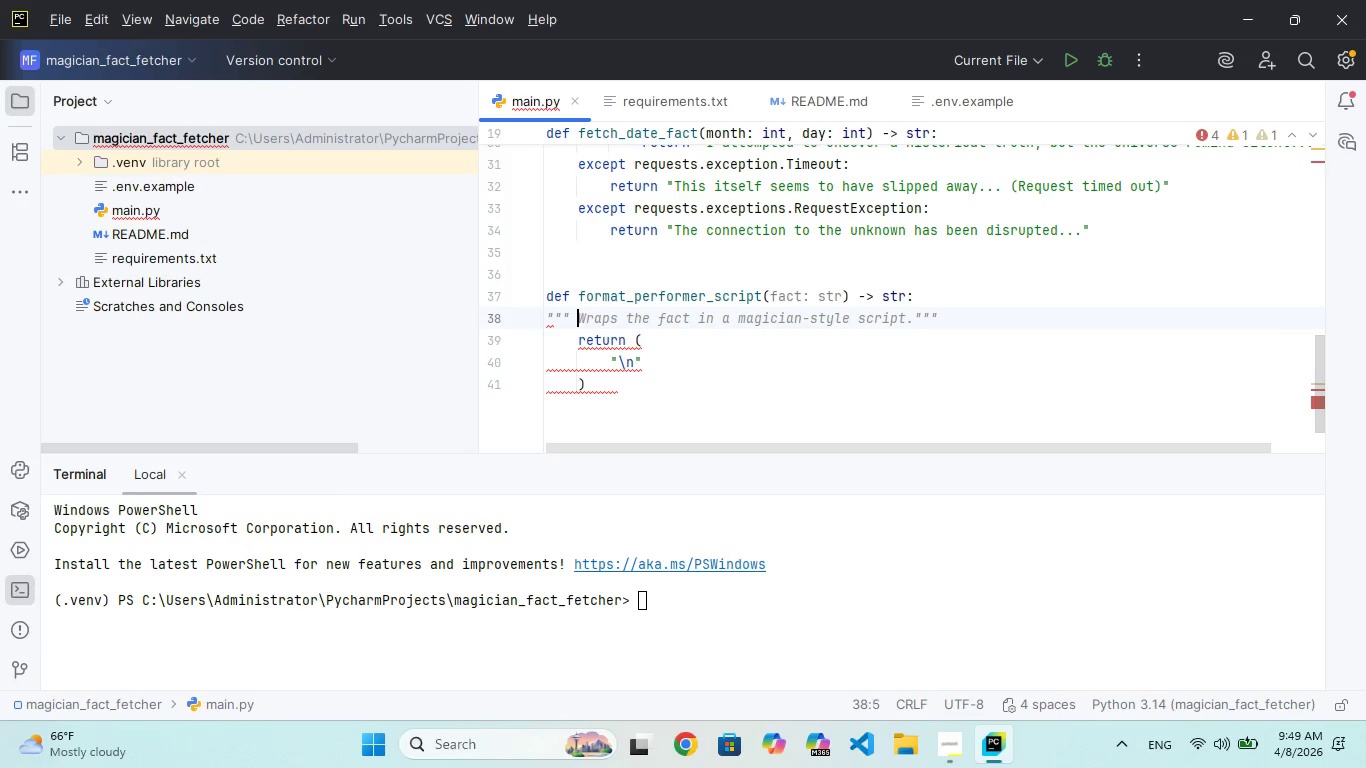 
key(ArrowLeft)
 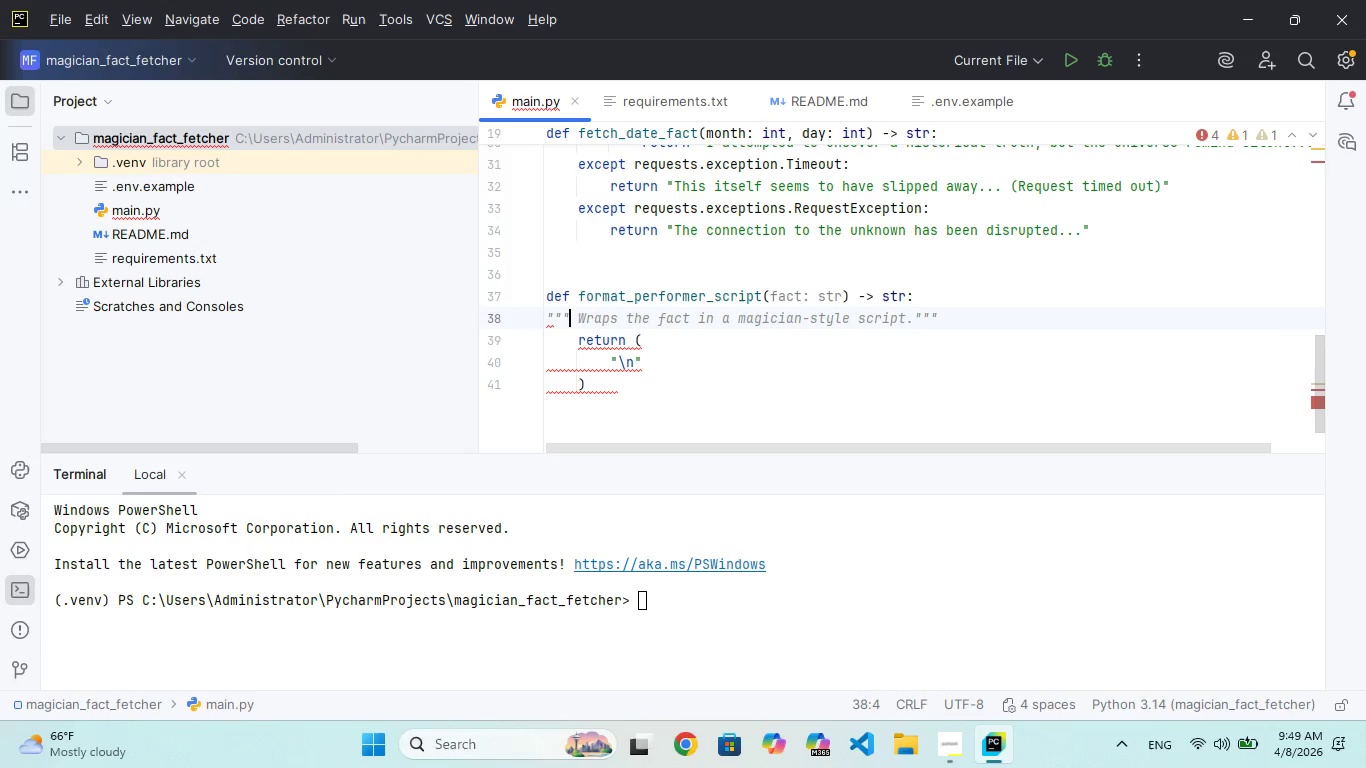 
key(ArrowLeft)
 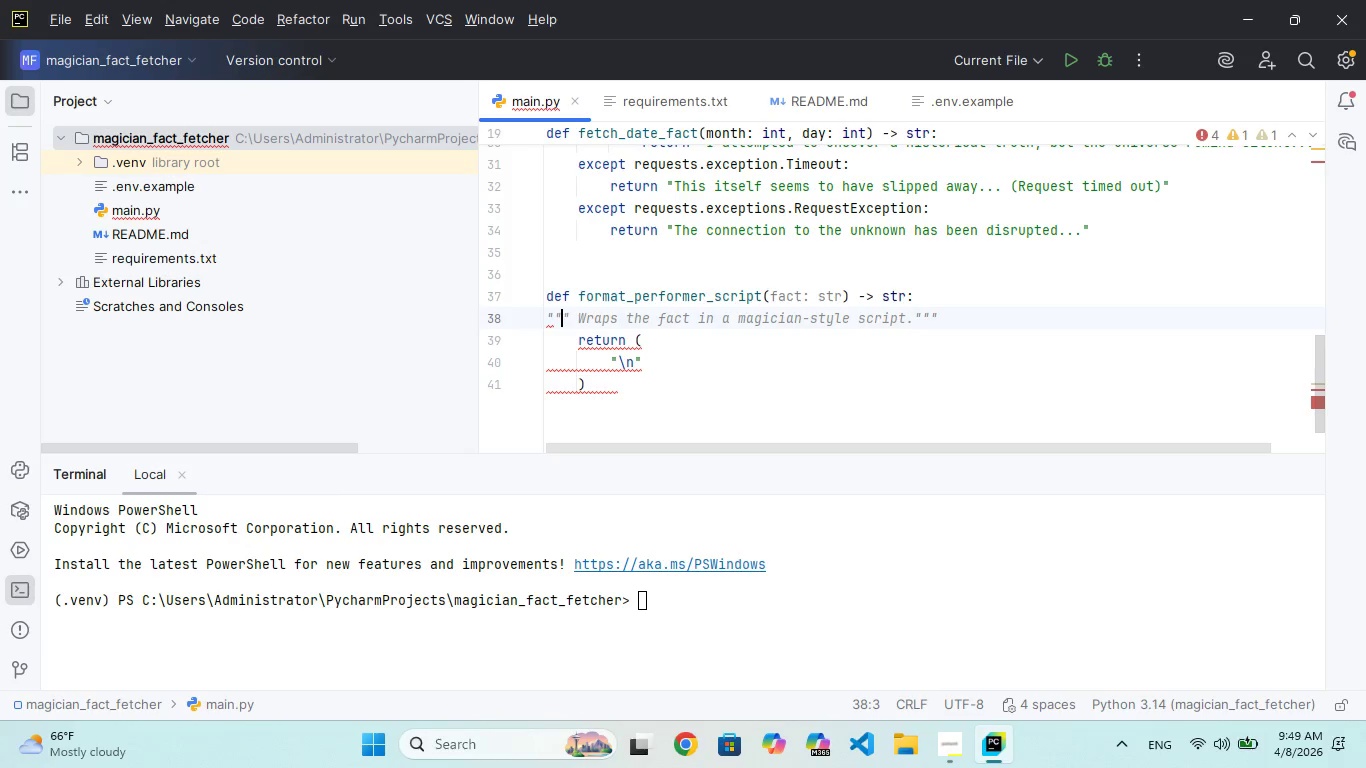 
key(ArrowLeft)
 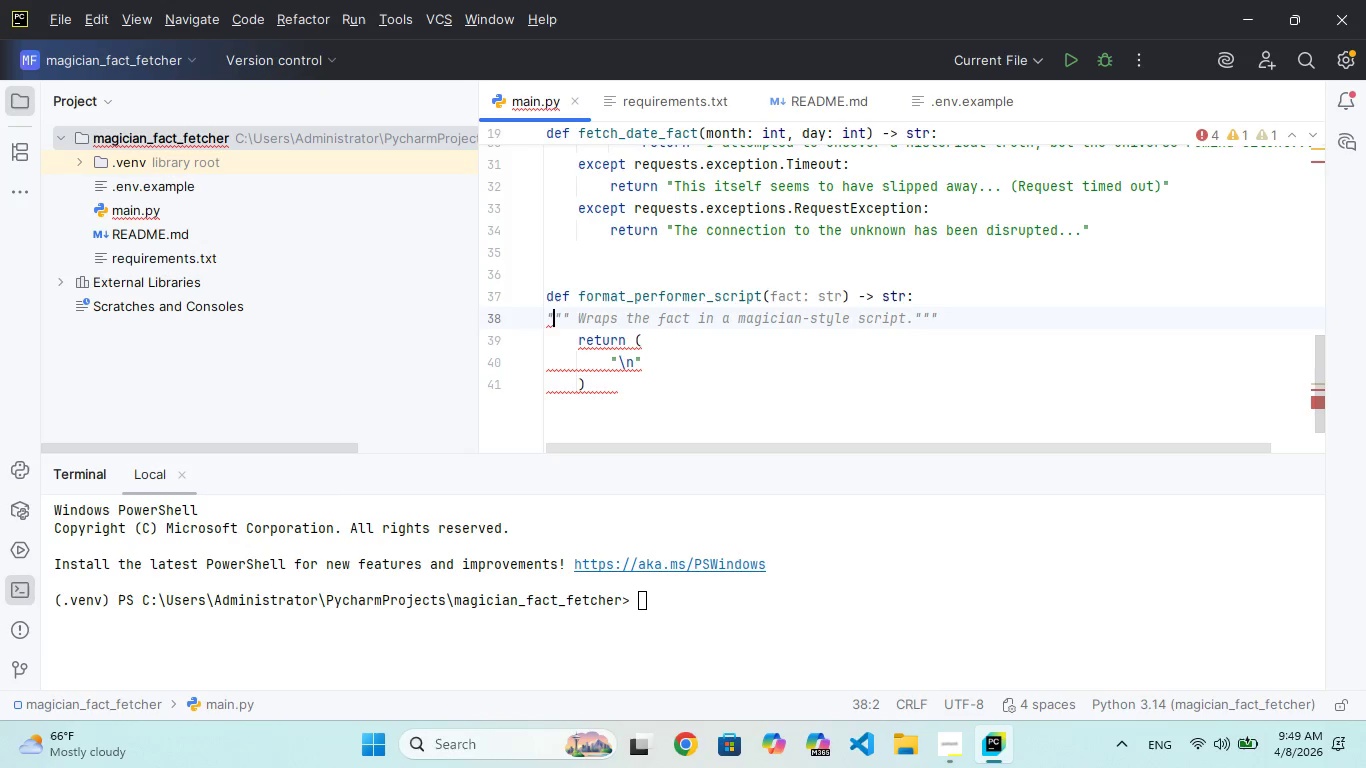 
key(ArrowLeft)
 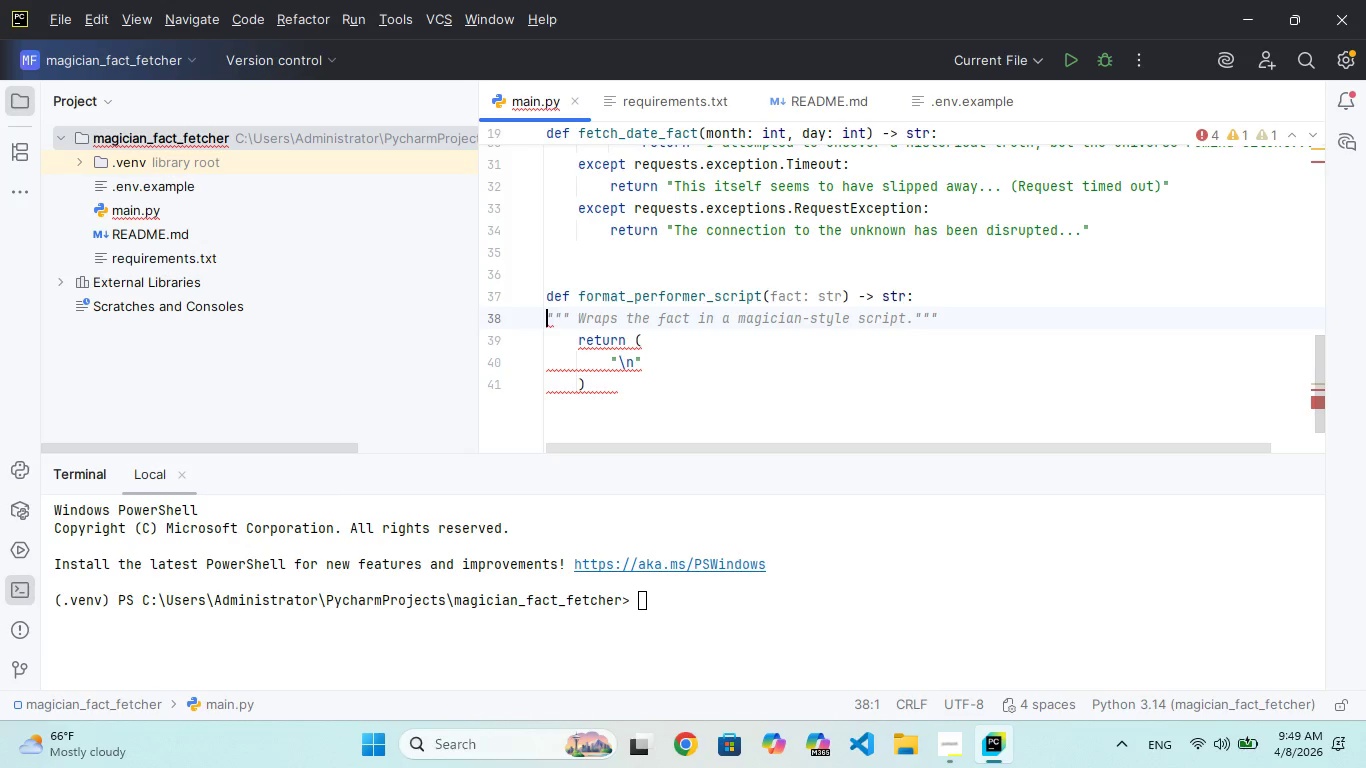 
key(Space)
 